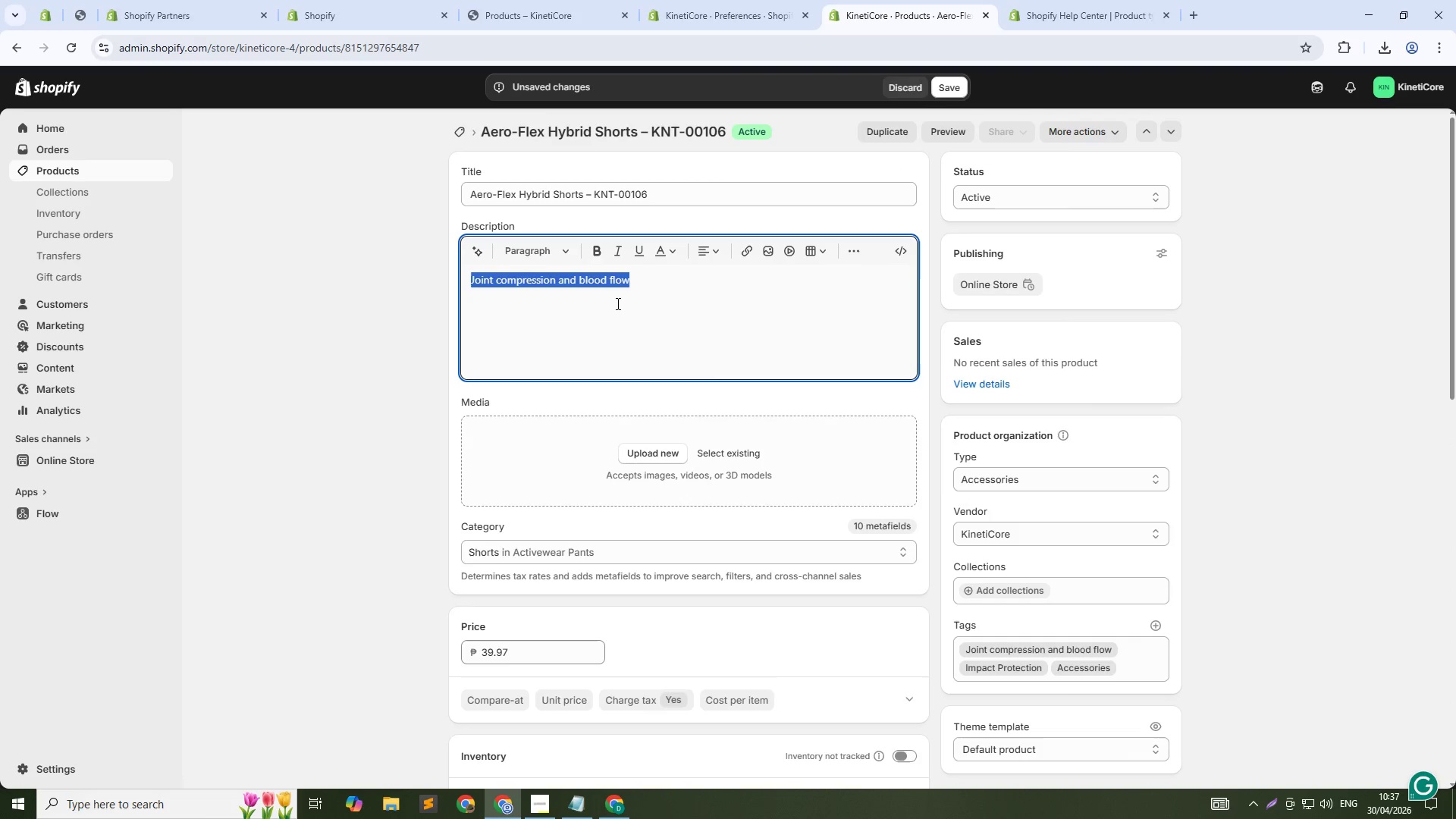 
type(Aero-Flex Hybrid Shorts feature light compression that provides basic muscle support during training. The four-way stretch fabric keeps you mobile while the lightweight construction reduces drag. Moisture-wicking keeps you dry. Built for beginners and casual athletee)
key(Backspace)
type(s who want comfort and mobility.)
 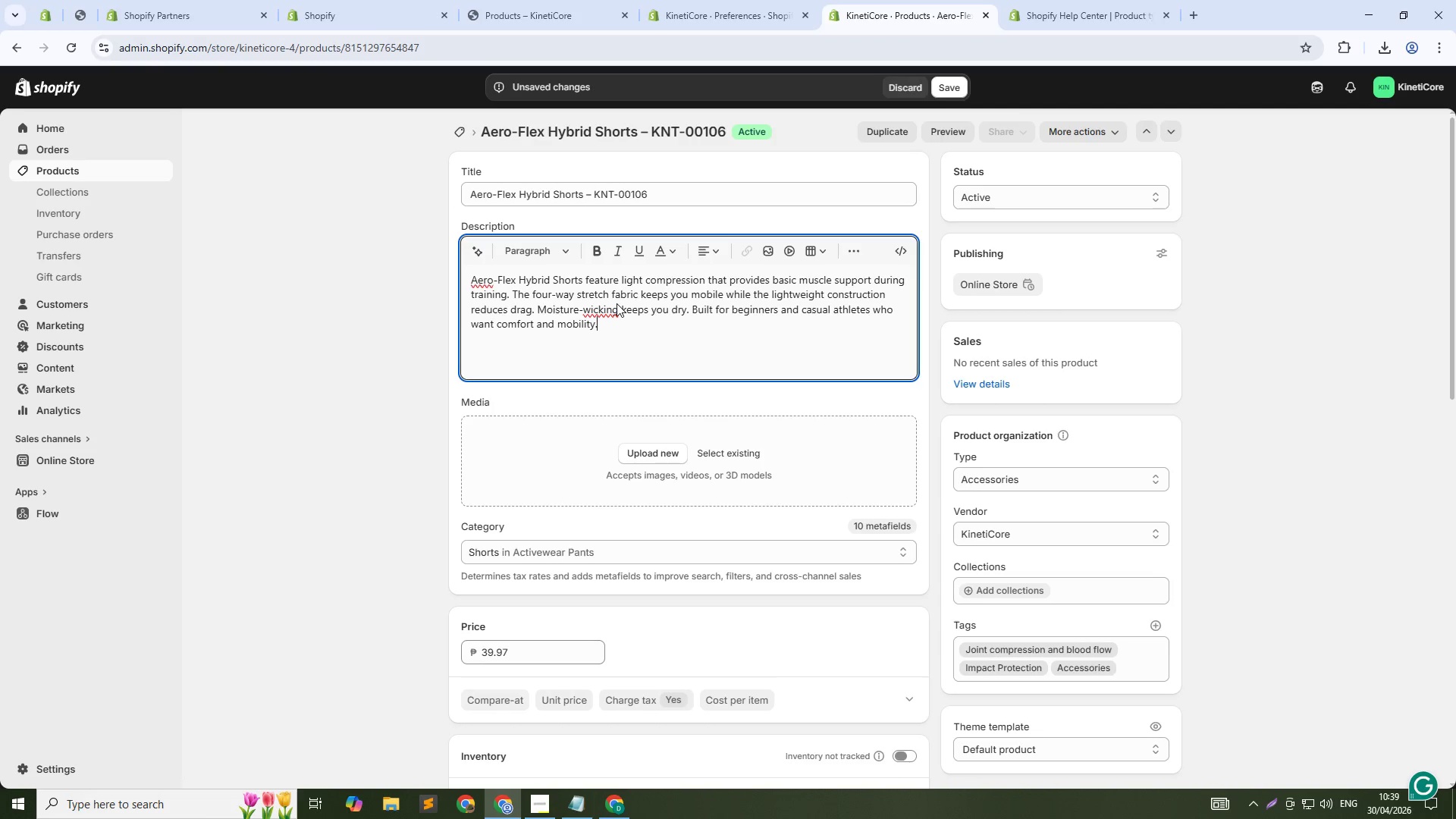 
left_click([949, 89])
 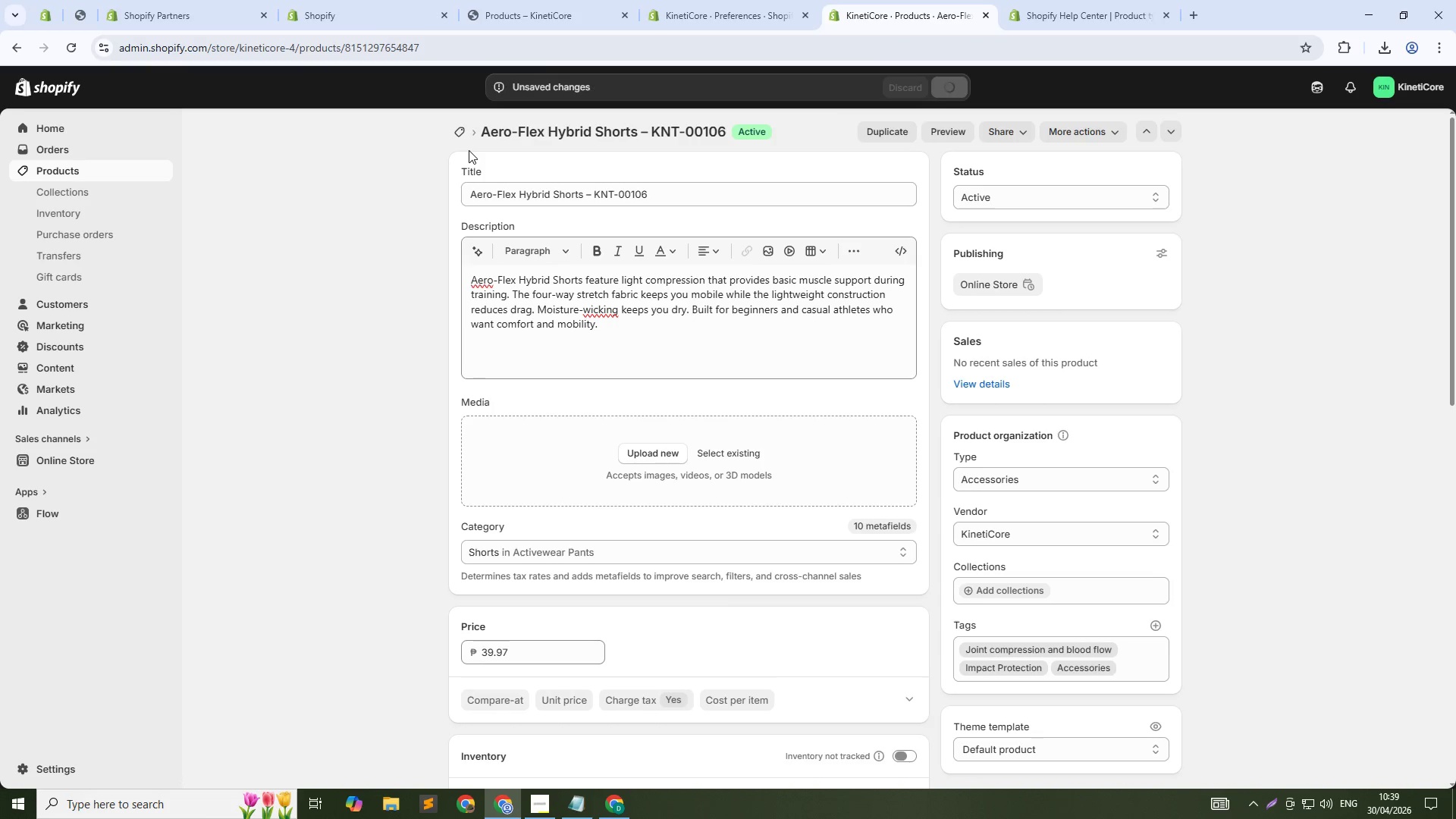 
left_click([463, 134])
 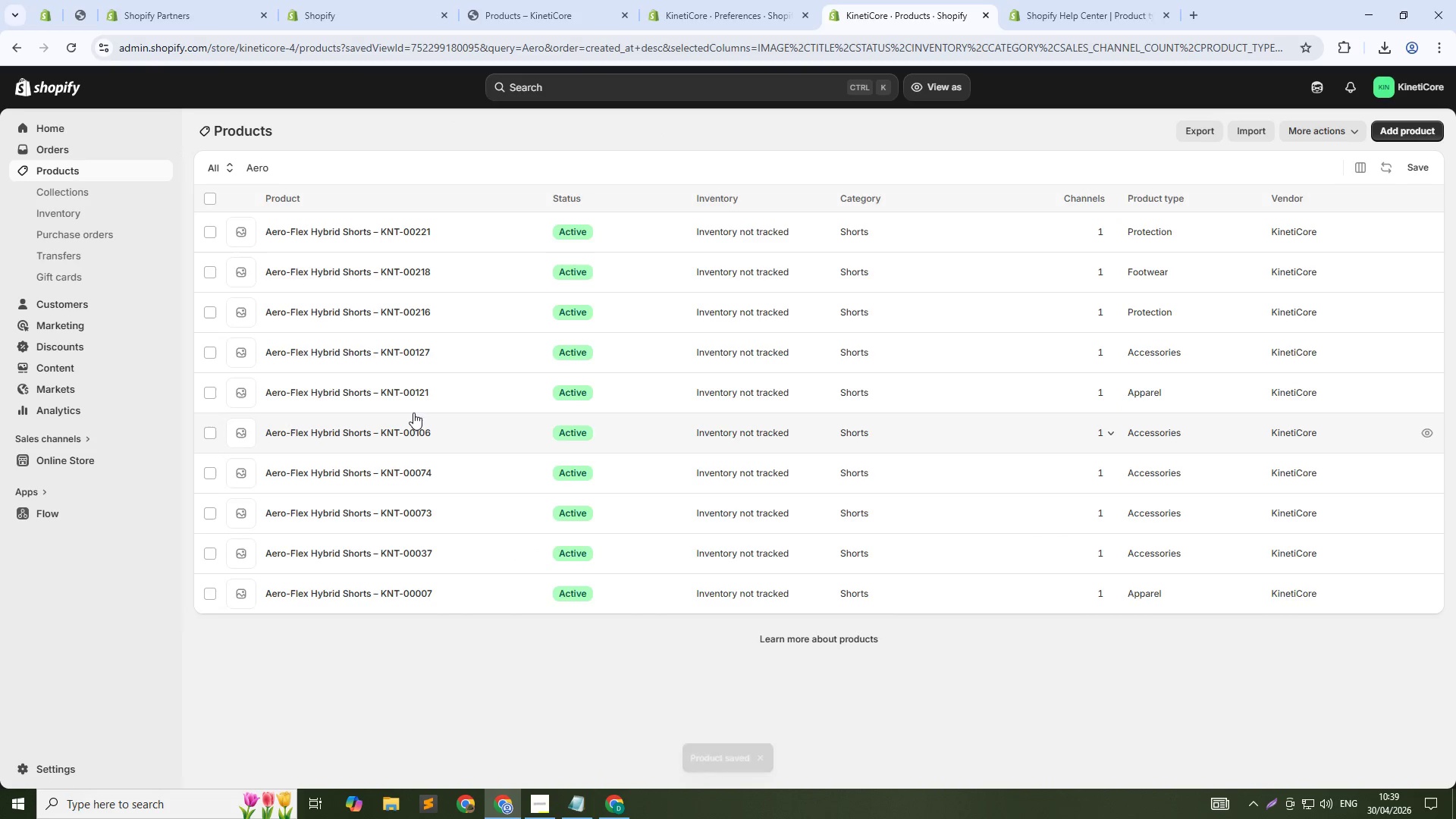 
left_click([394, 397])
 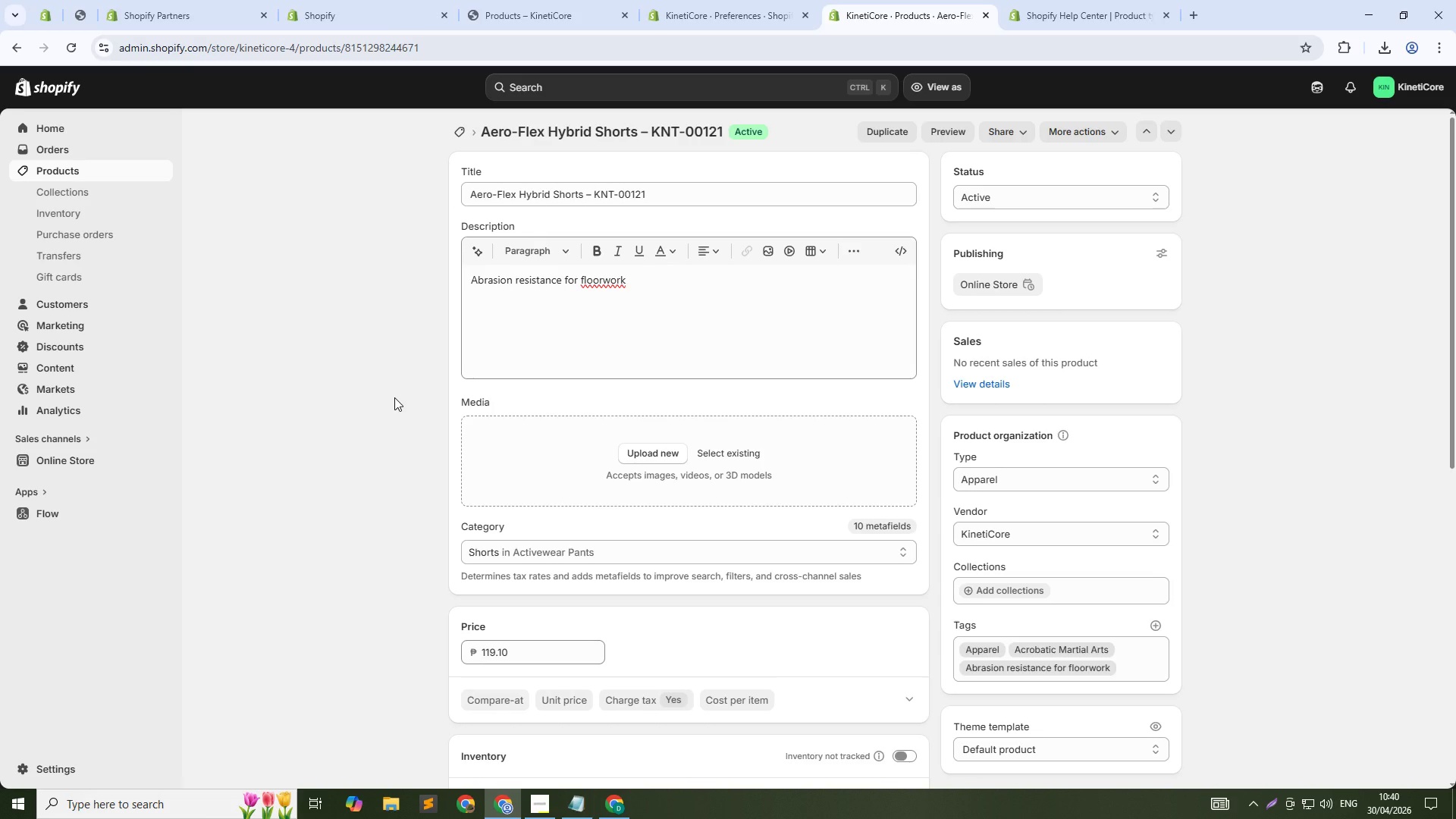 
wait(49.48)
 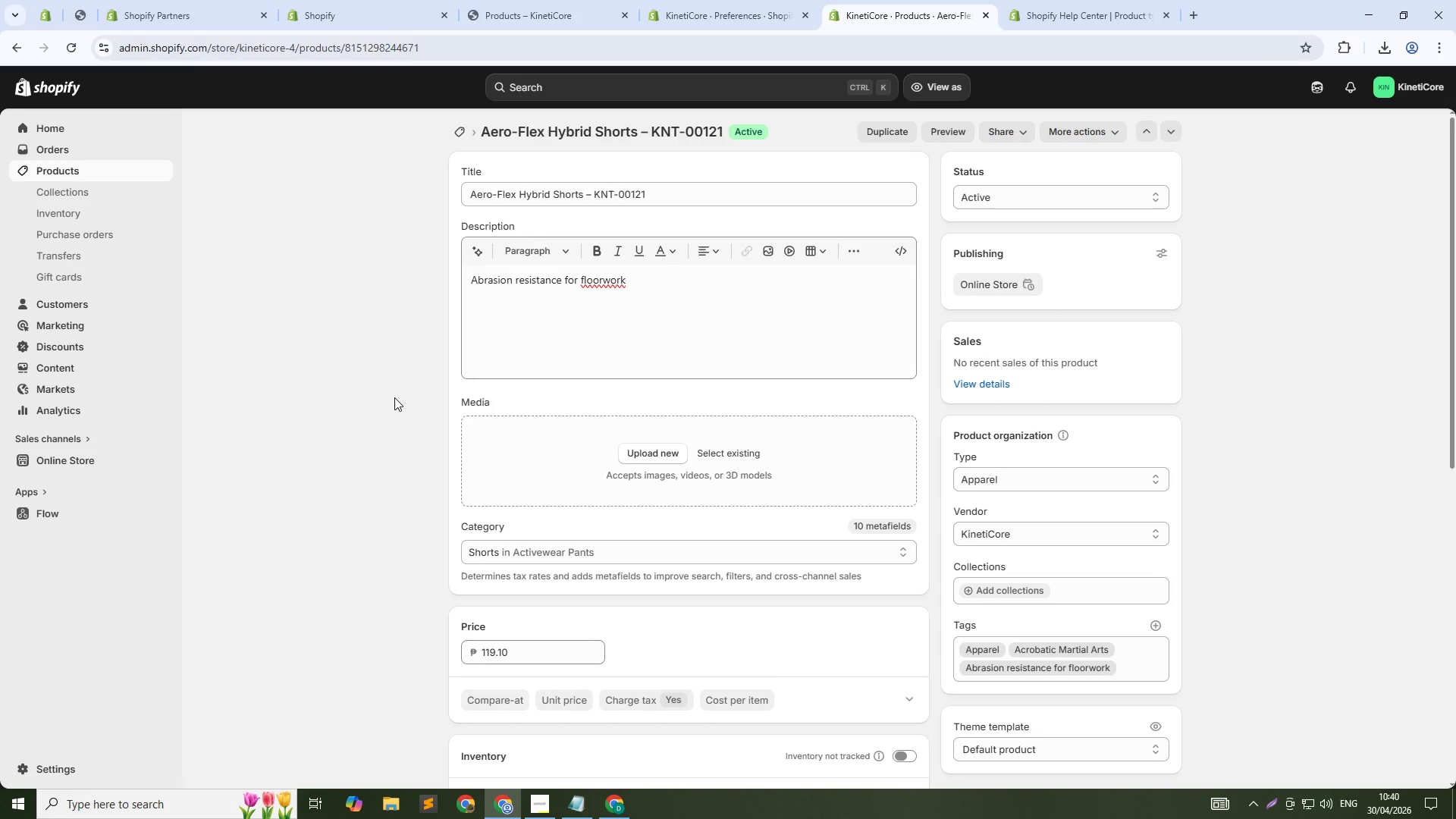 
scroll: coordinate [808, 656], scroll_direction: down, amount: 17.0
 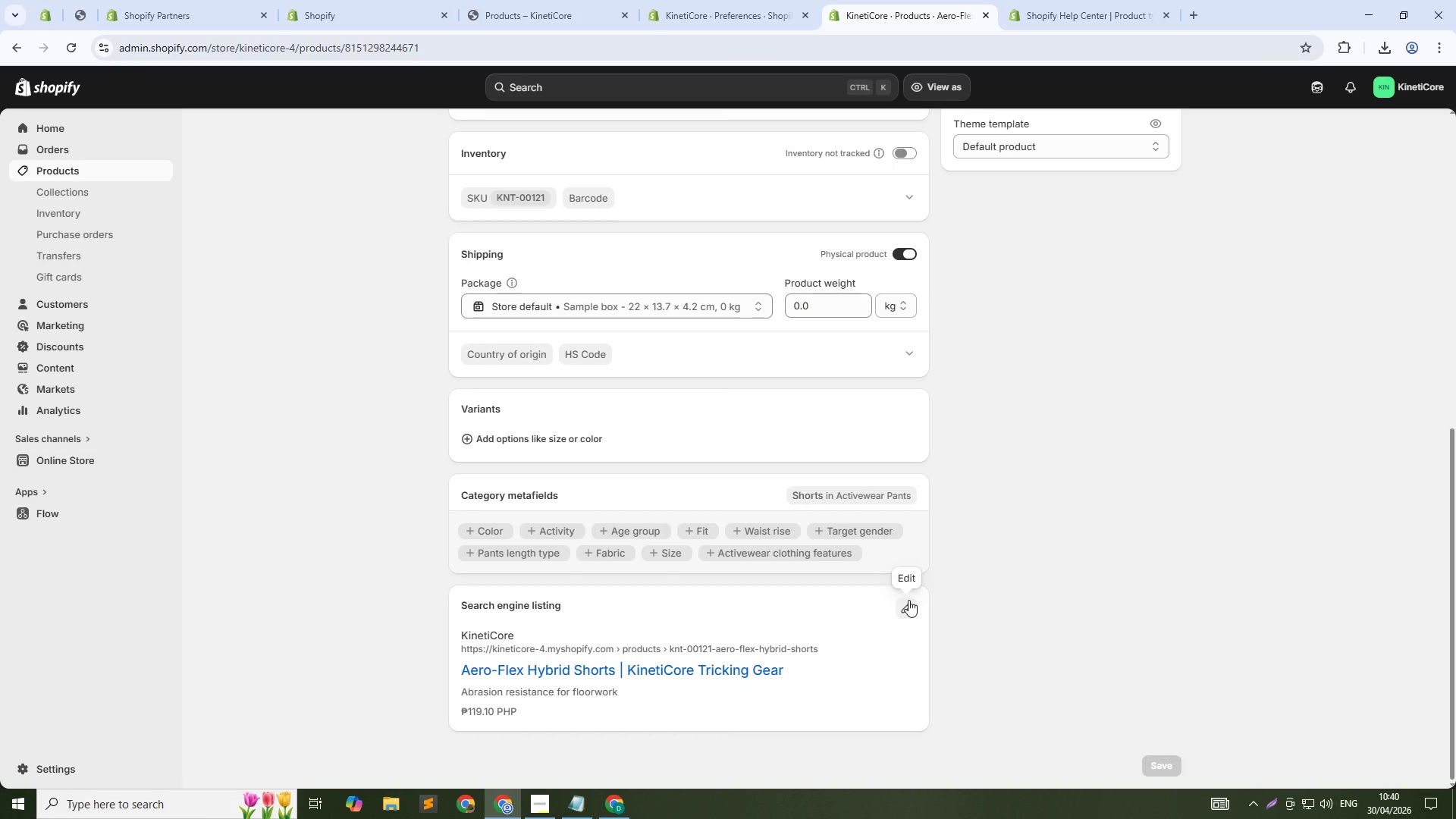 
left_click([908, 600])
 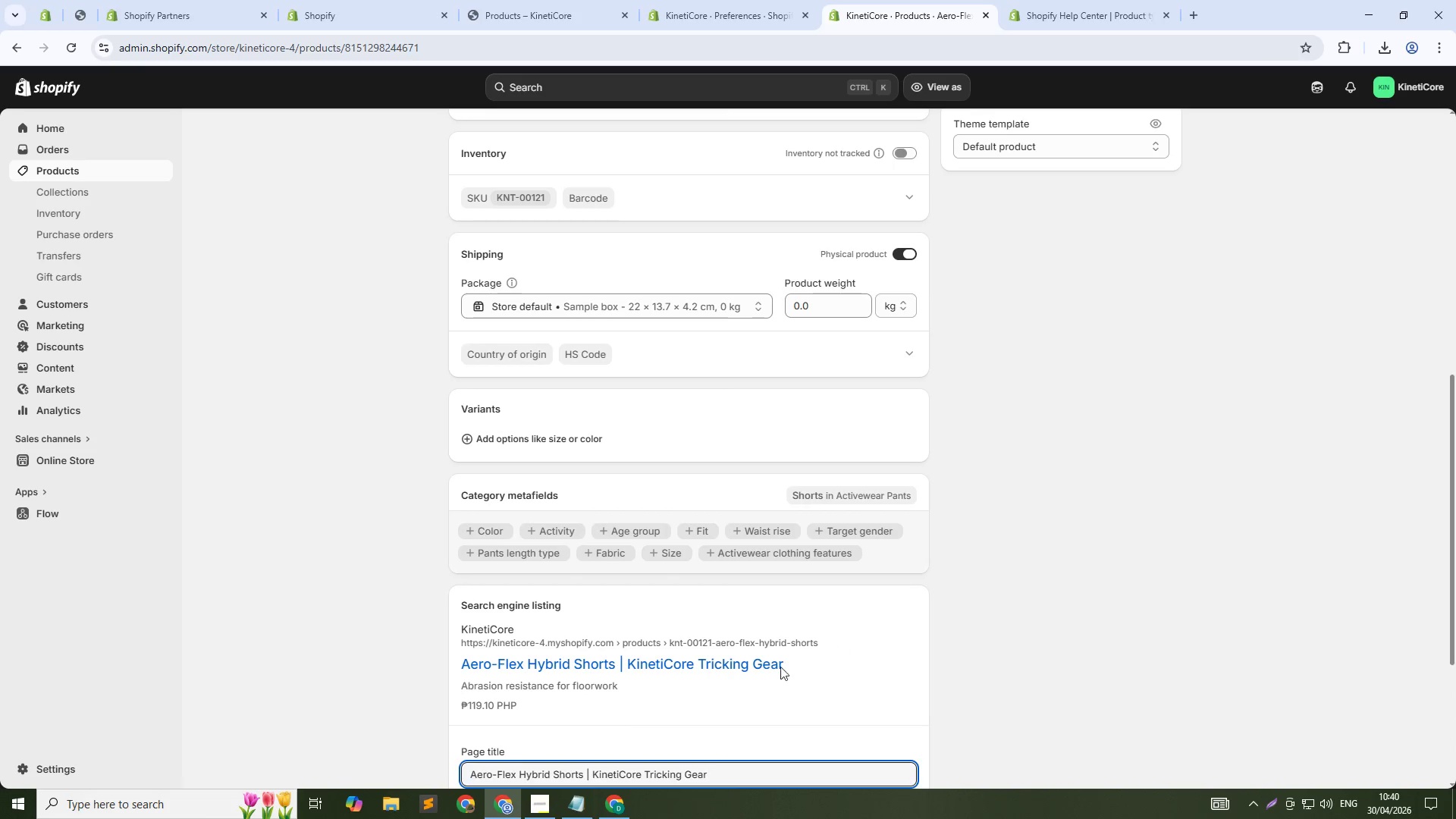 
scroll: coordinate [701, 704], scroll_direction: down, amount: 4.0
 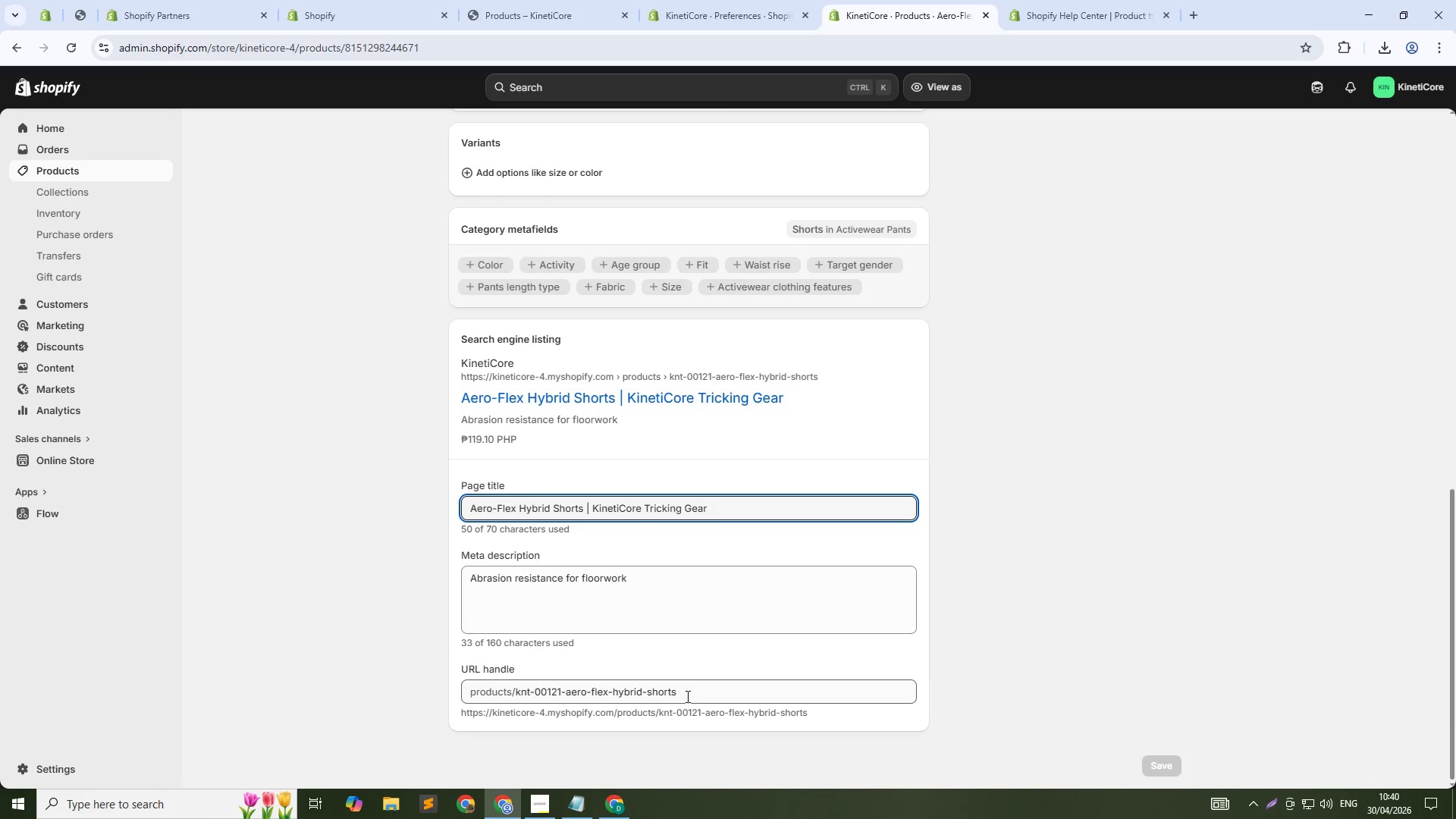 
left_click([695, 689])
 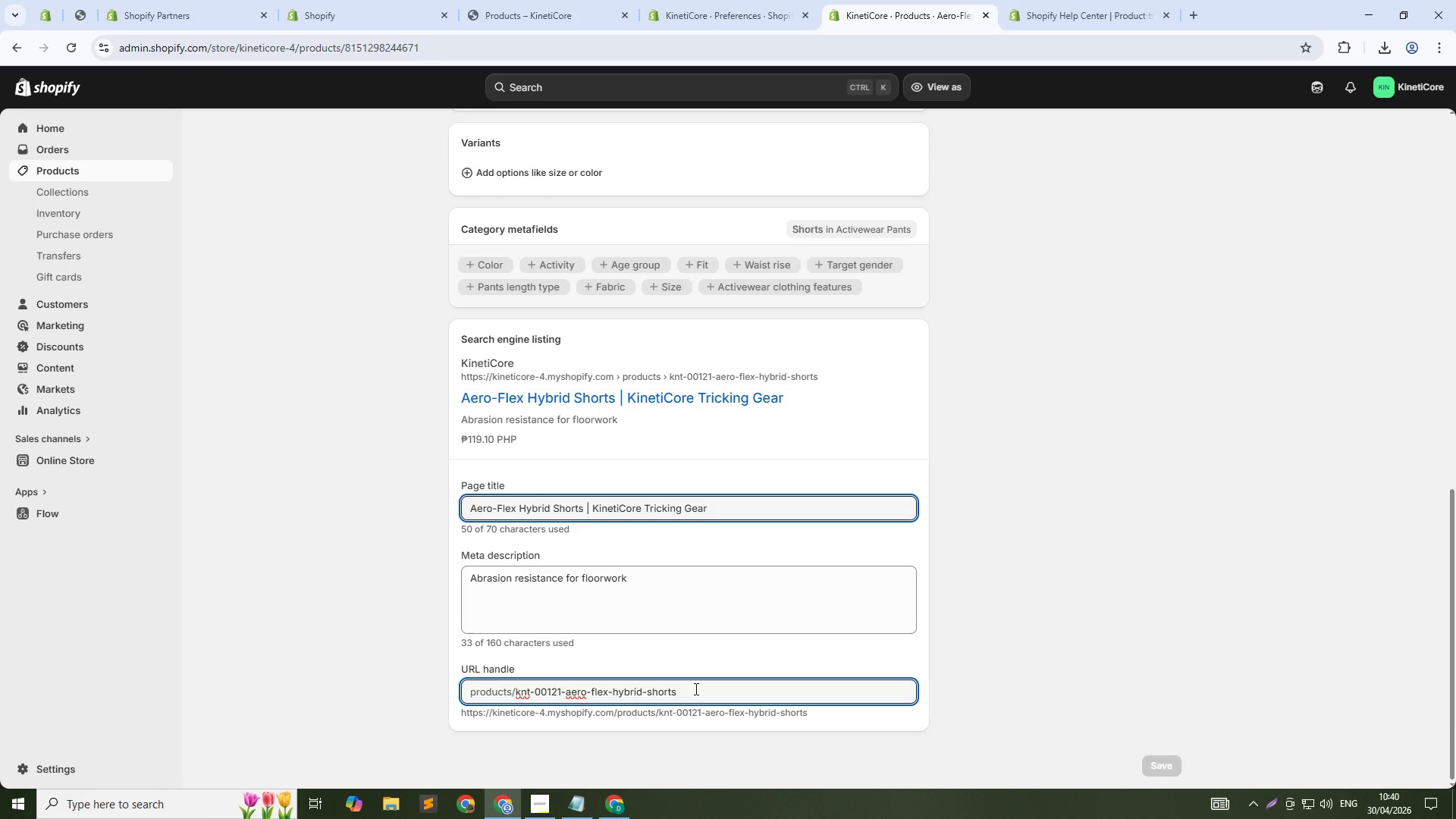 
key(NumpadSubtract)
 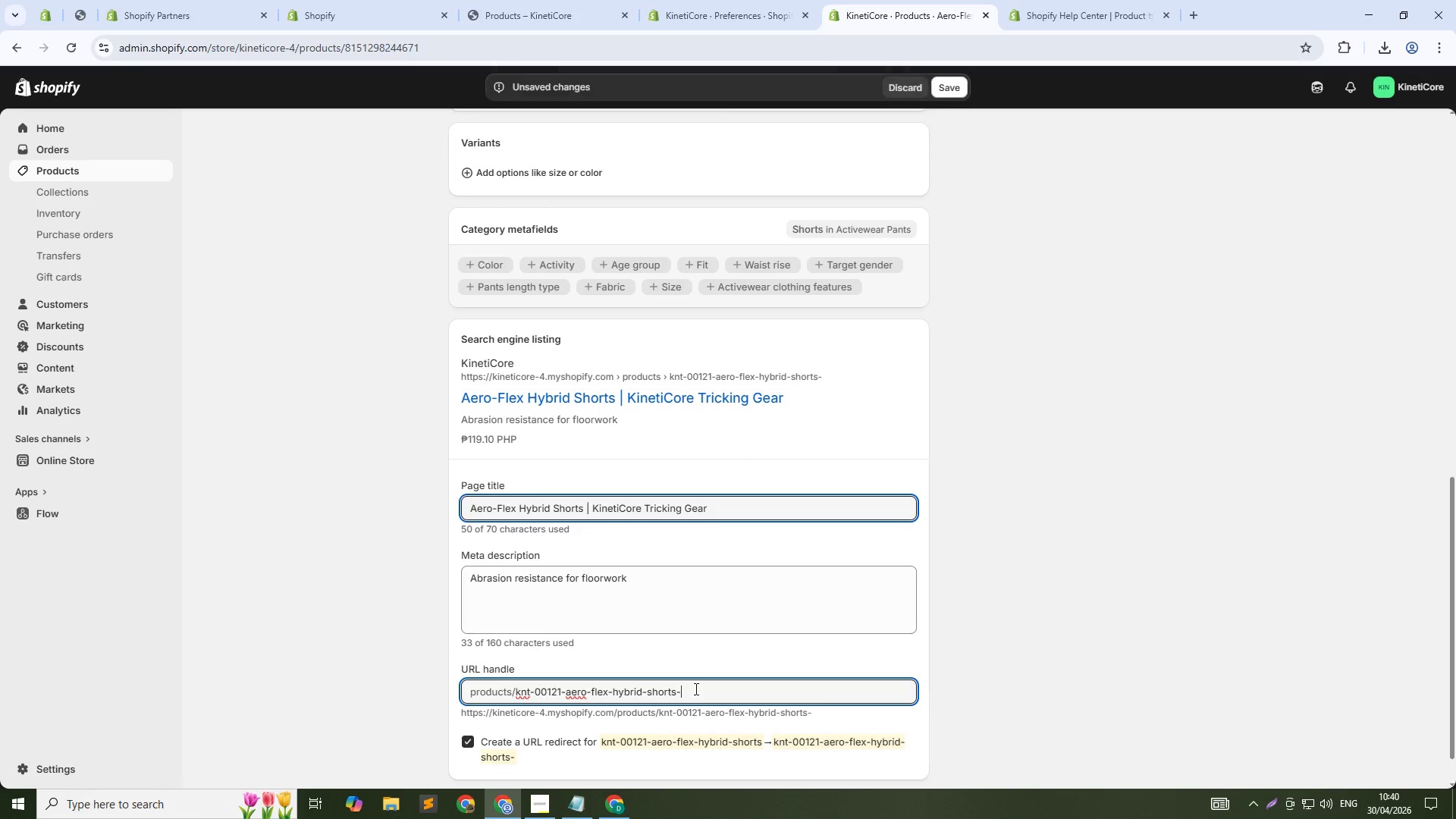 
key(Numpad2)
 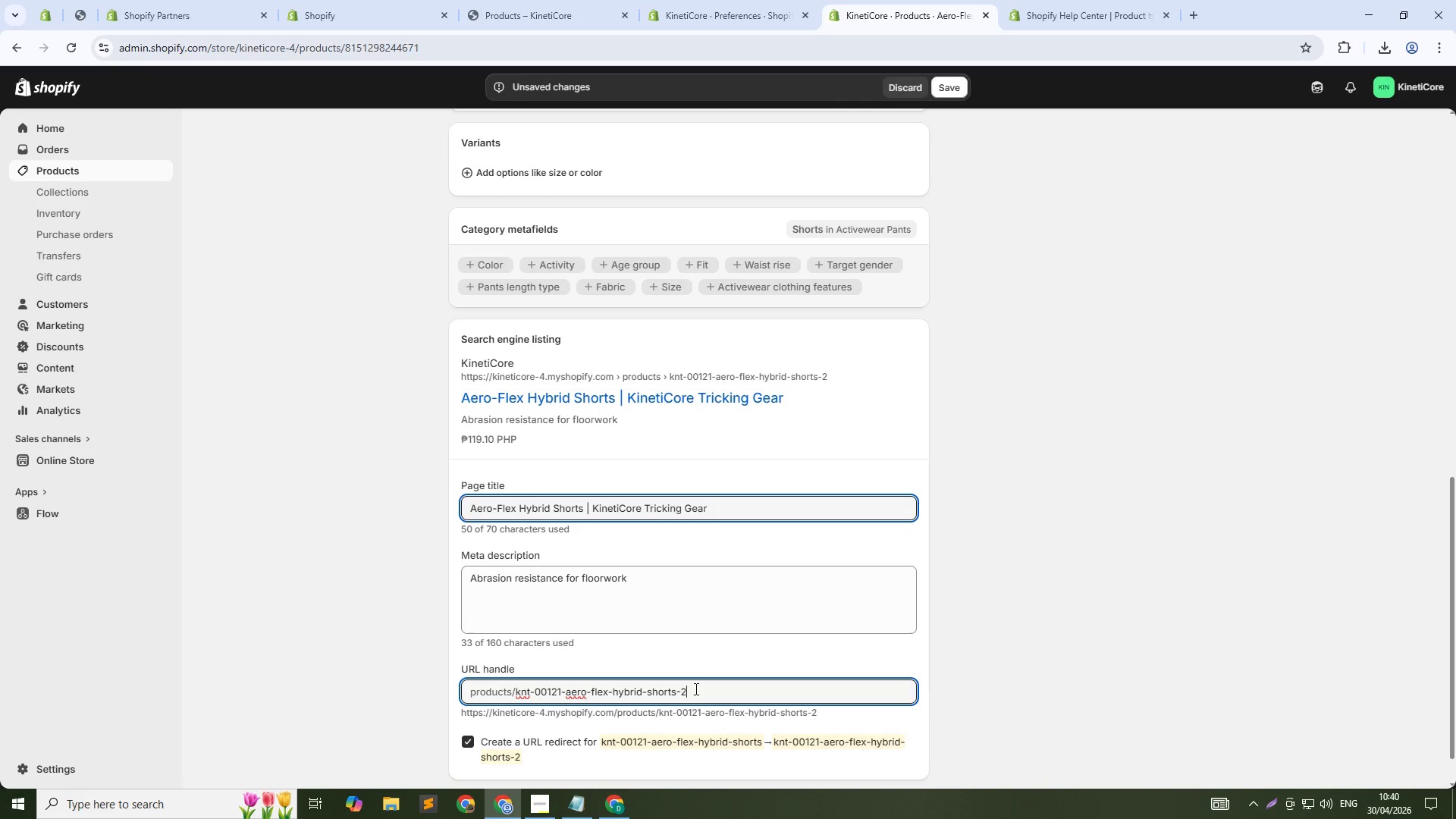 
key(Numpad1)
 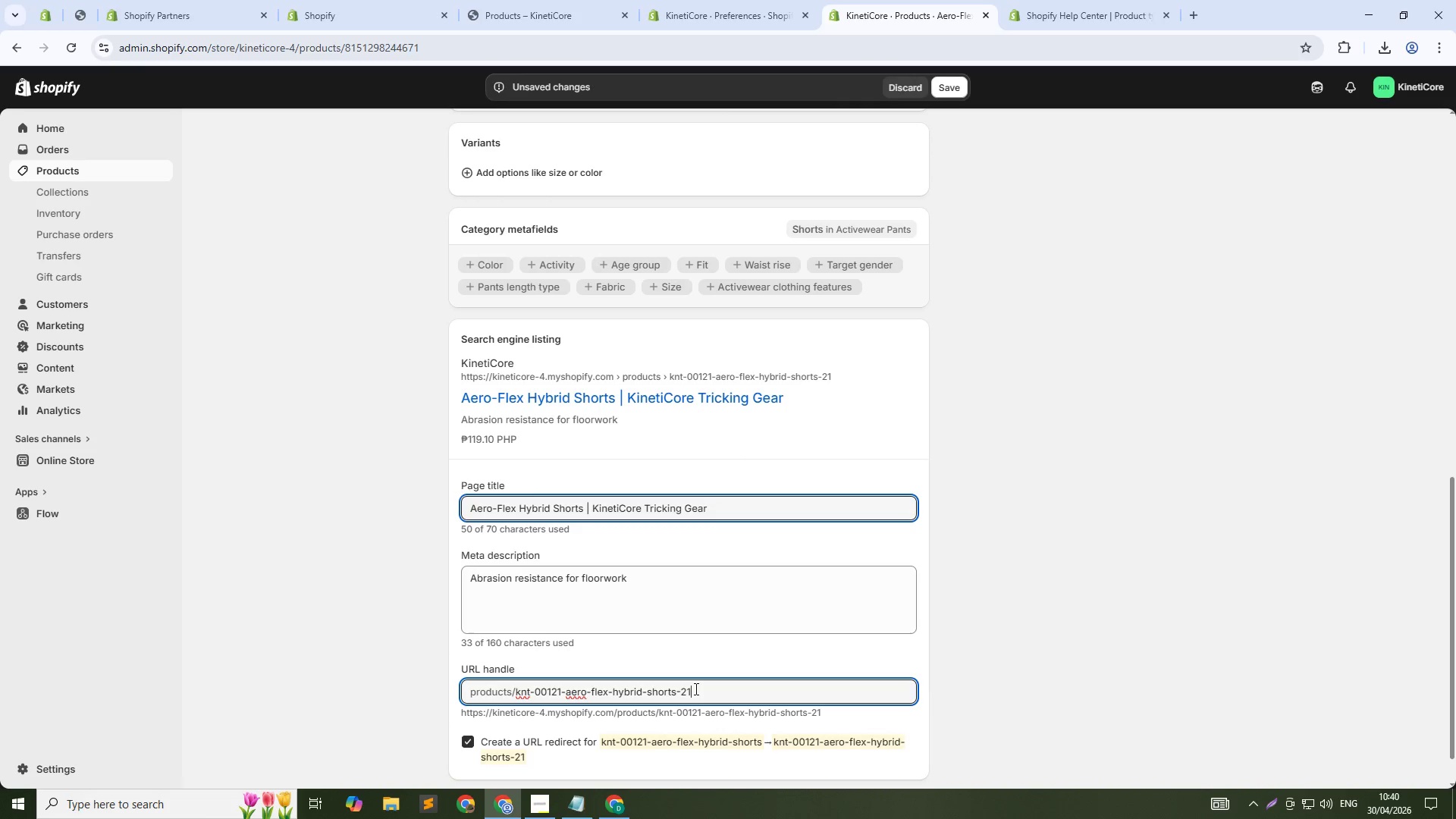 
key(ArrowDown)
 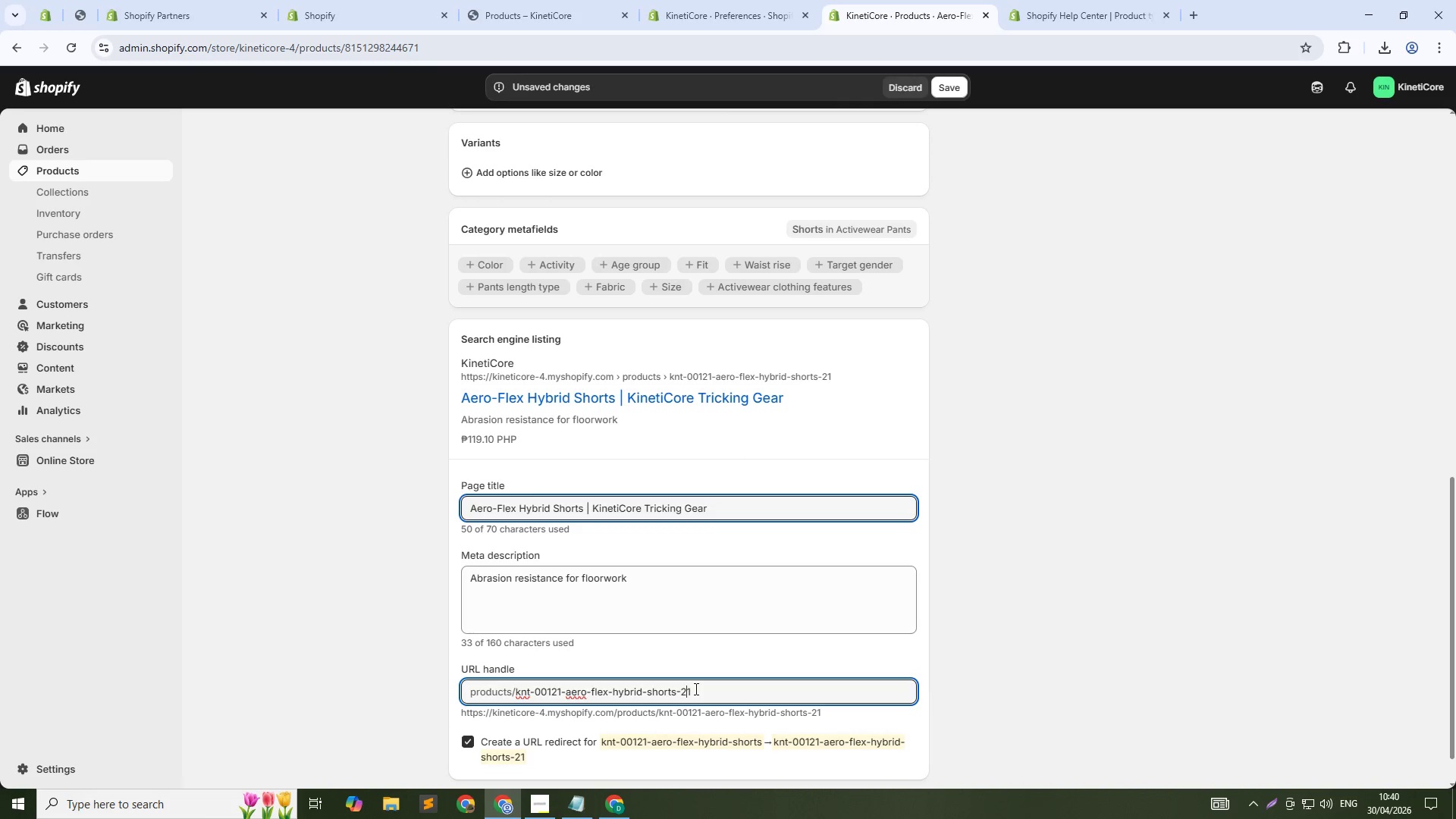 
key(ArrowLeft)
 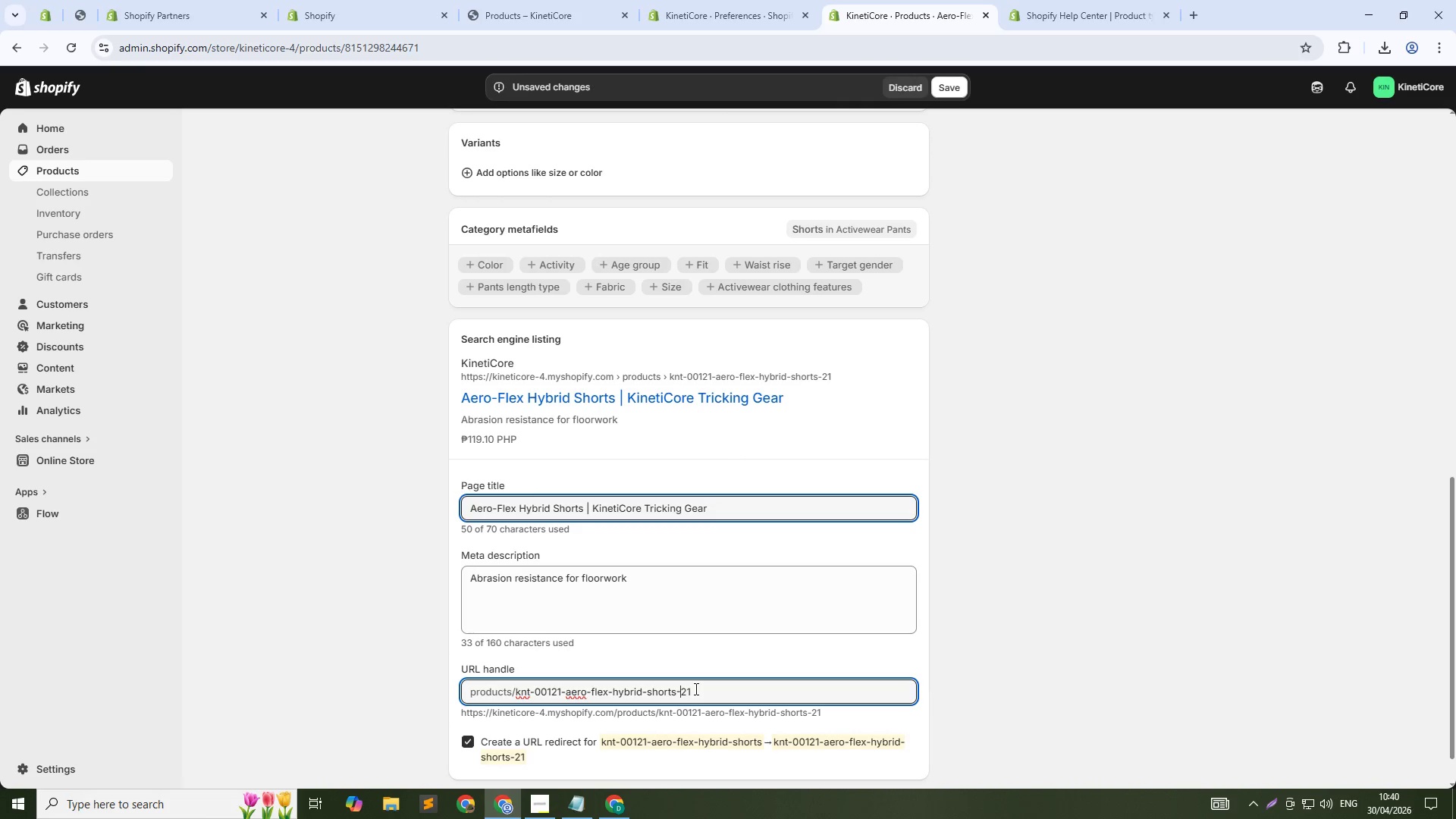 
key(ArrowLeft)
 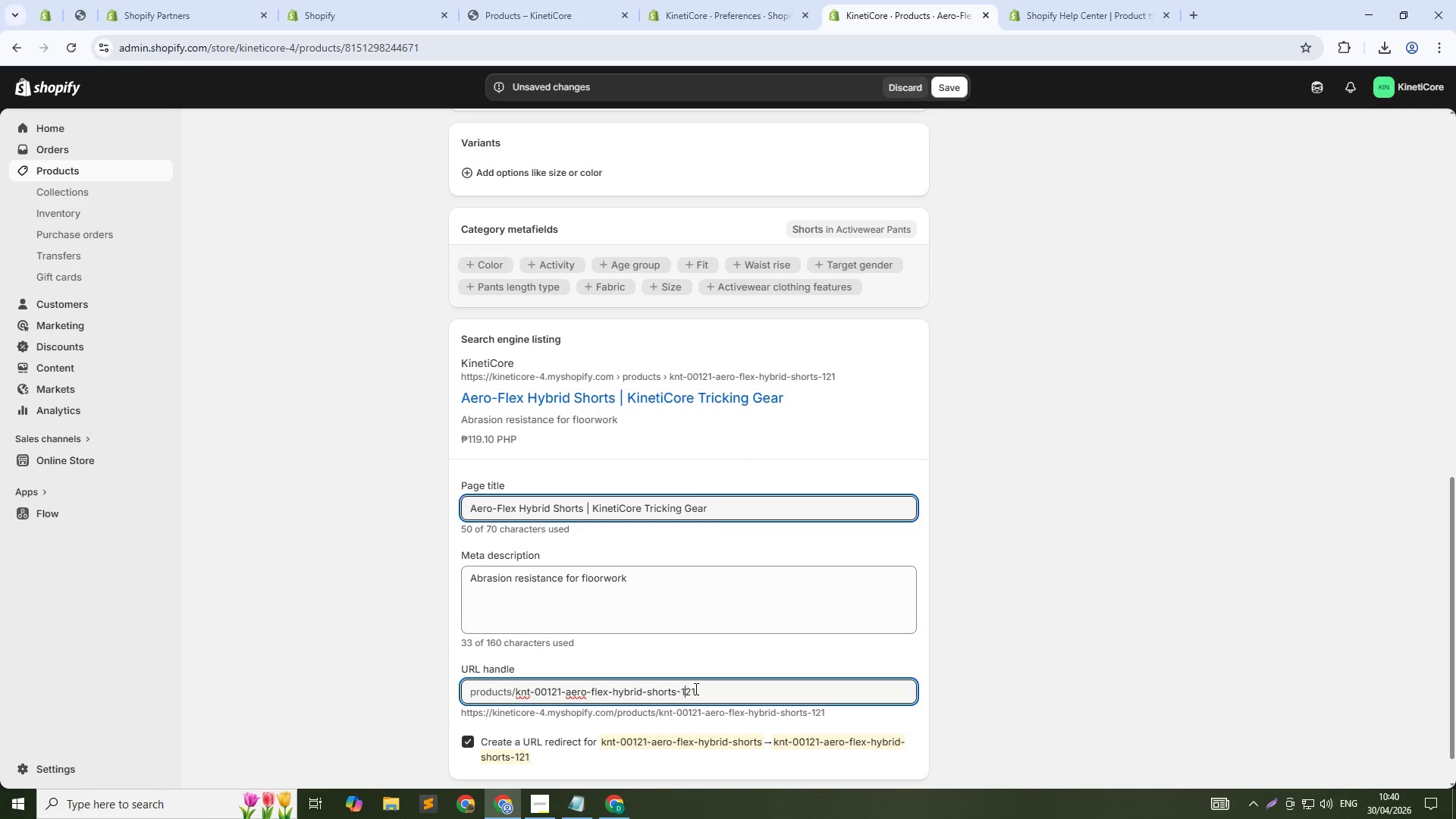 
key(Numpad1)
 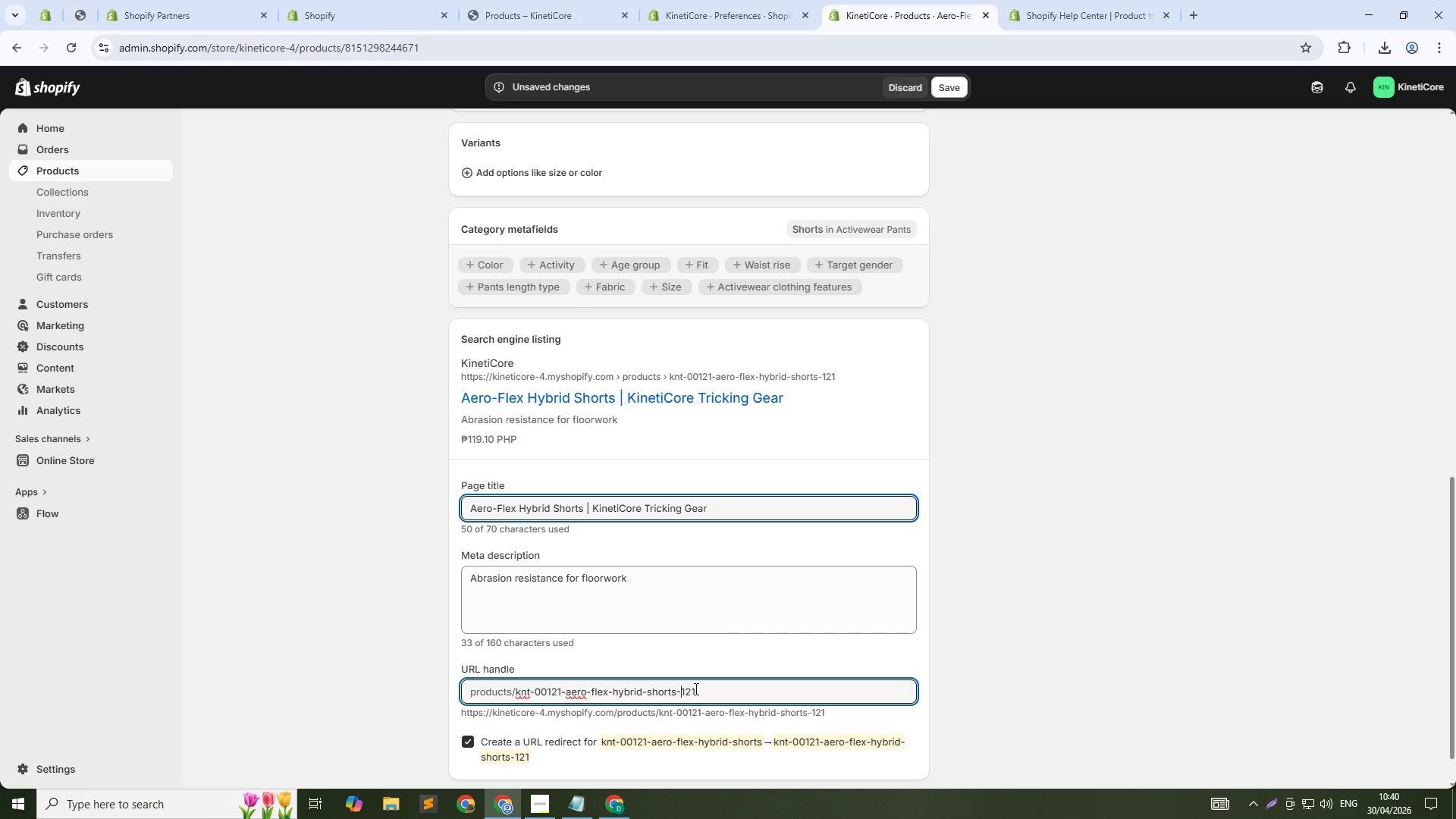 
hold_key(key=ArrowLeft, duration=1.3)
 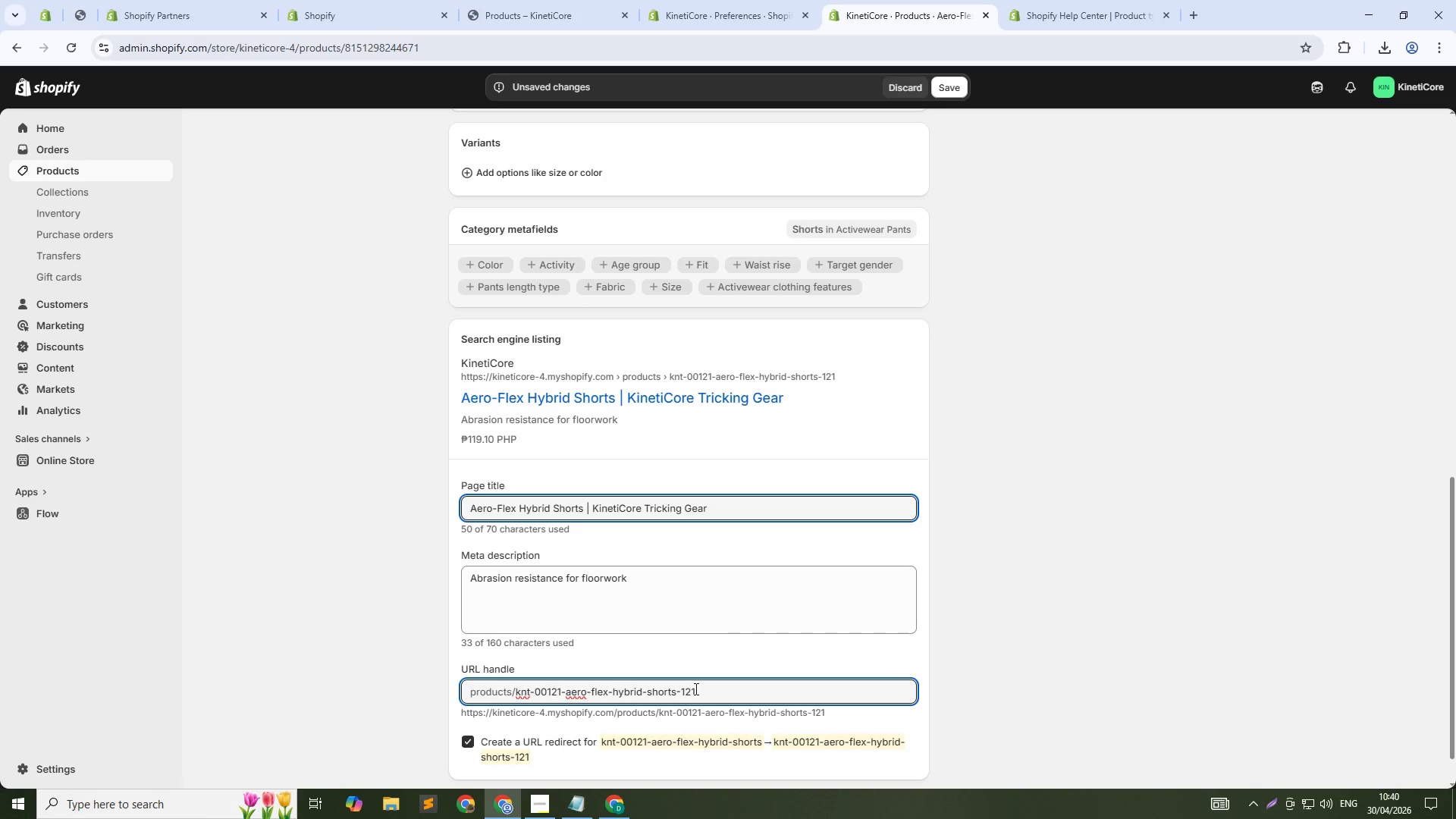 
key(Control+Shift+ArrowUp)
 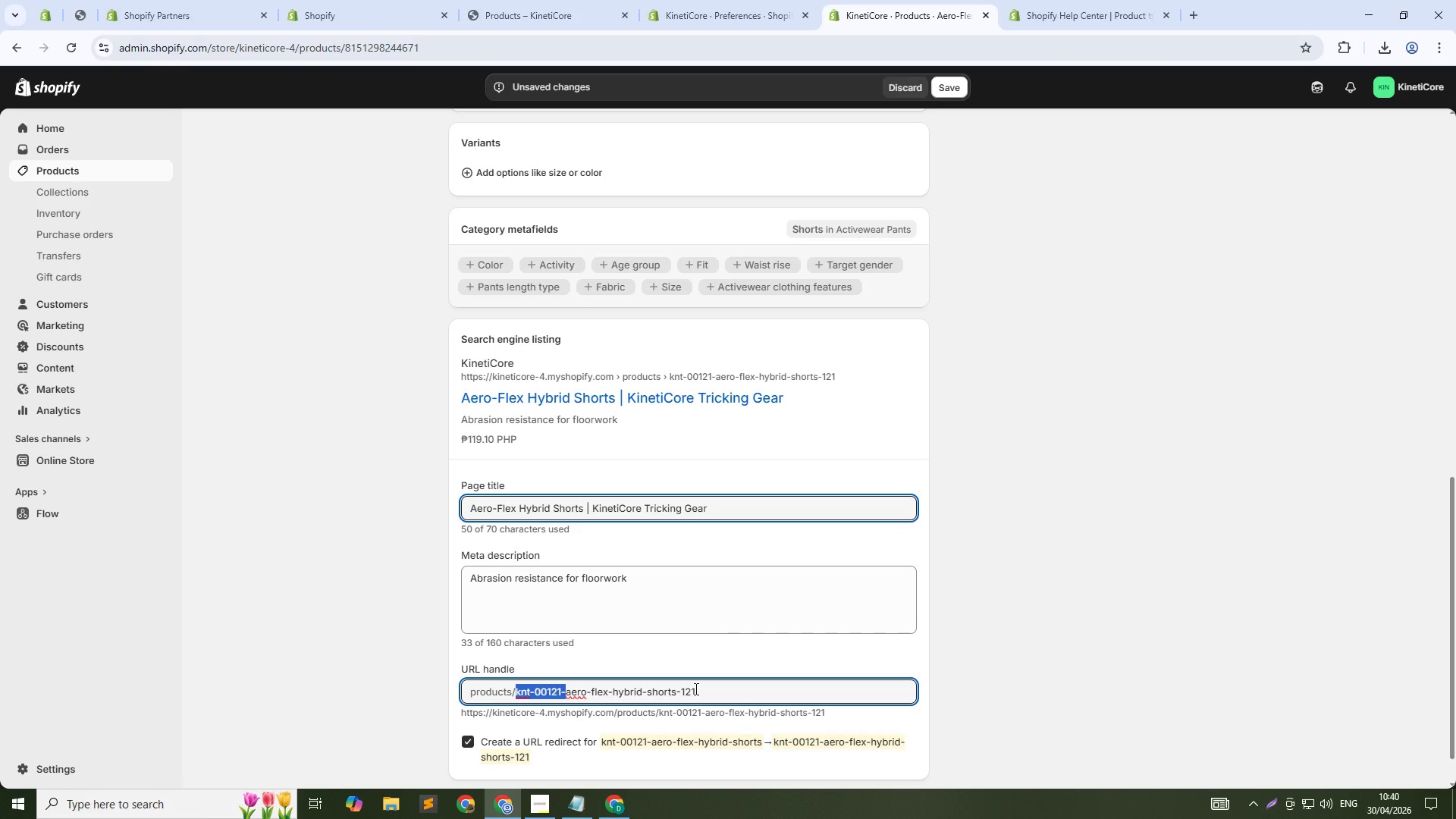 
key(Backspace)
 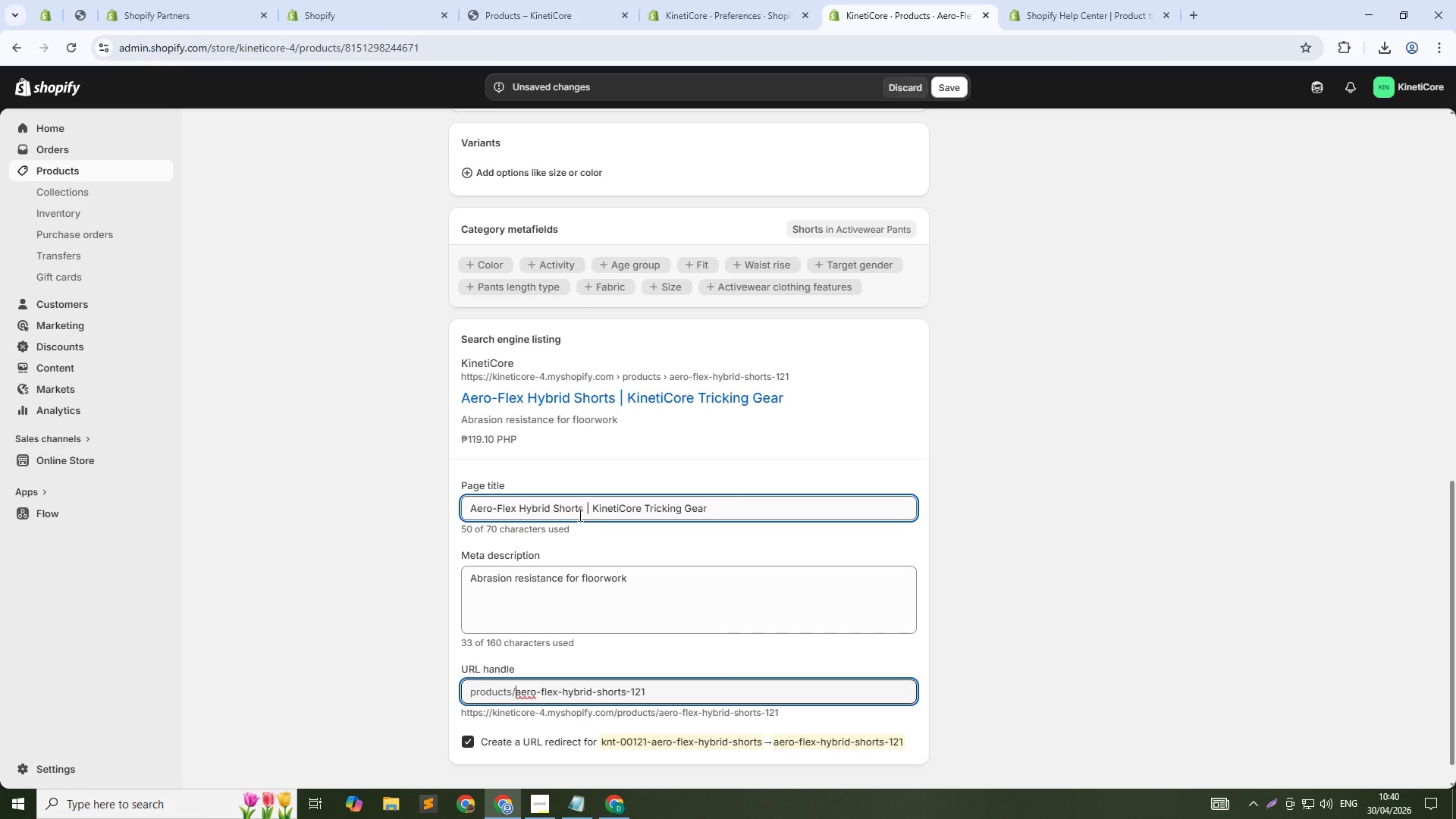 
wait(6.16)
 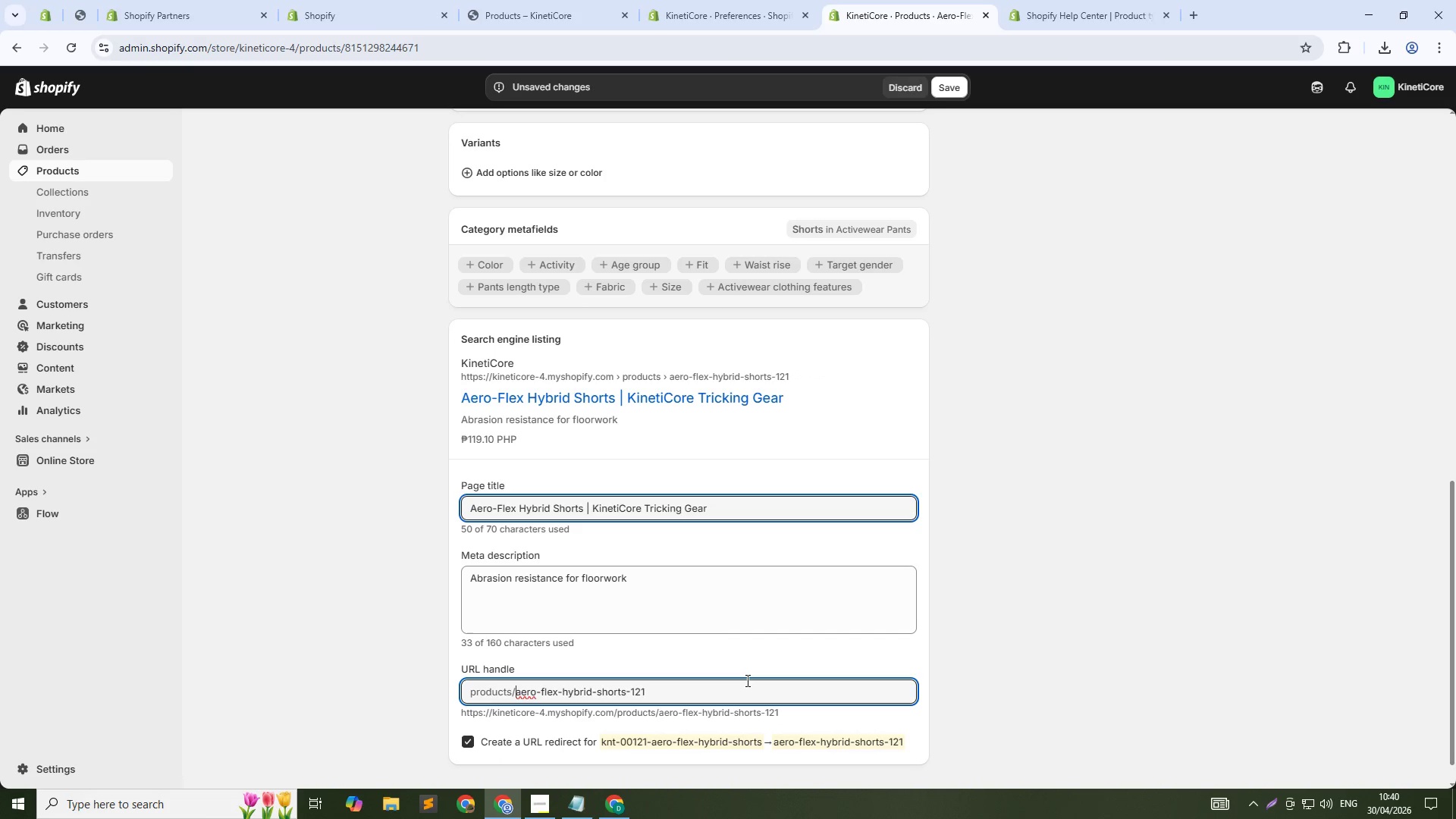 
left_click([584, 511])
 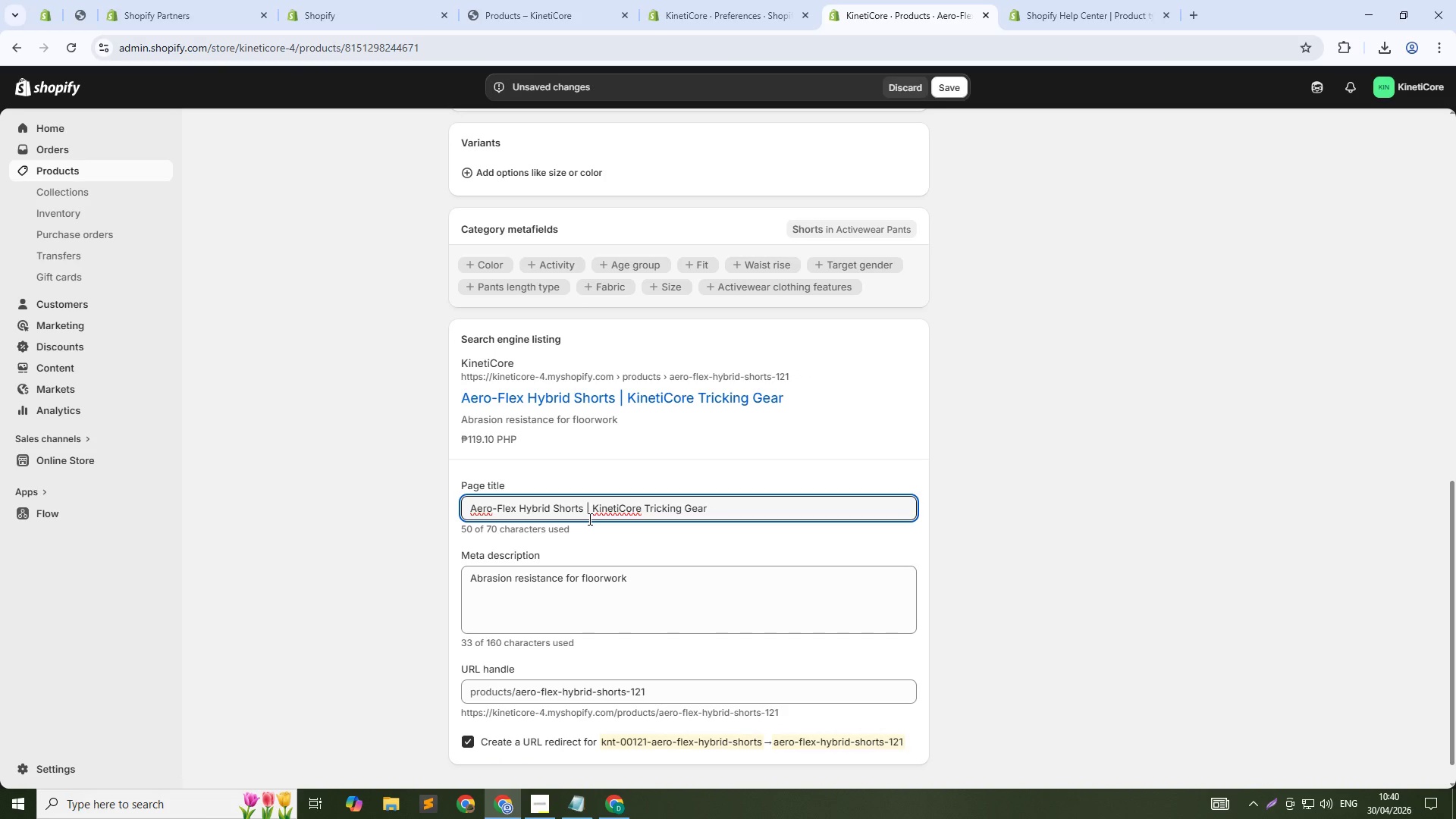 
key(Control+Shift+ArrowDown)
 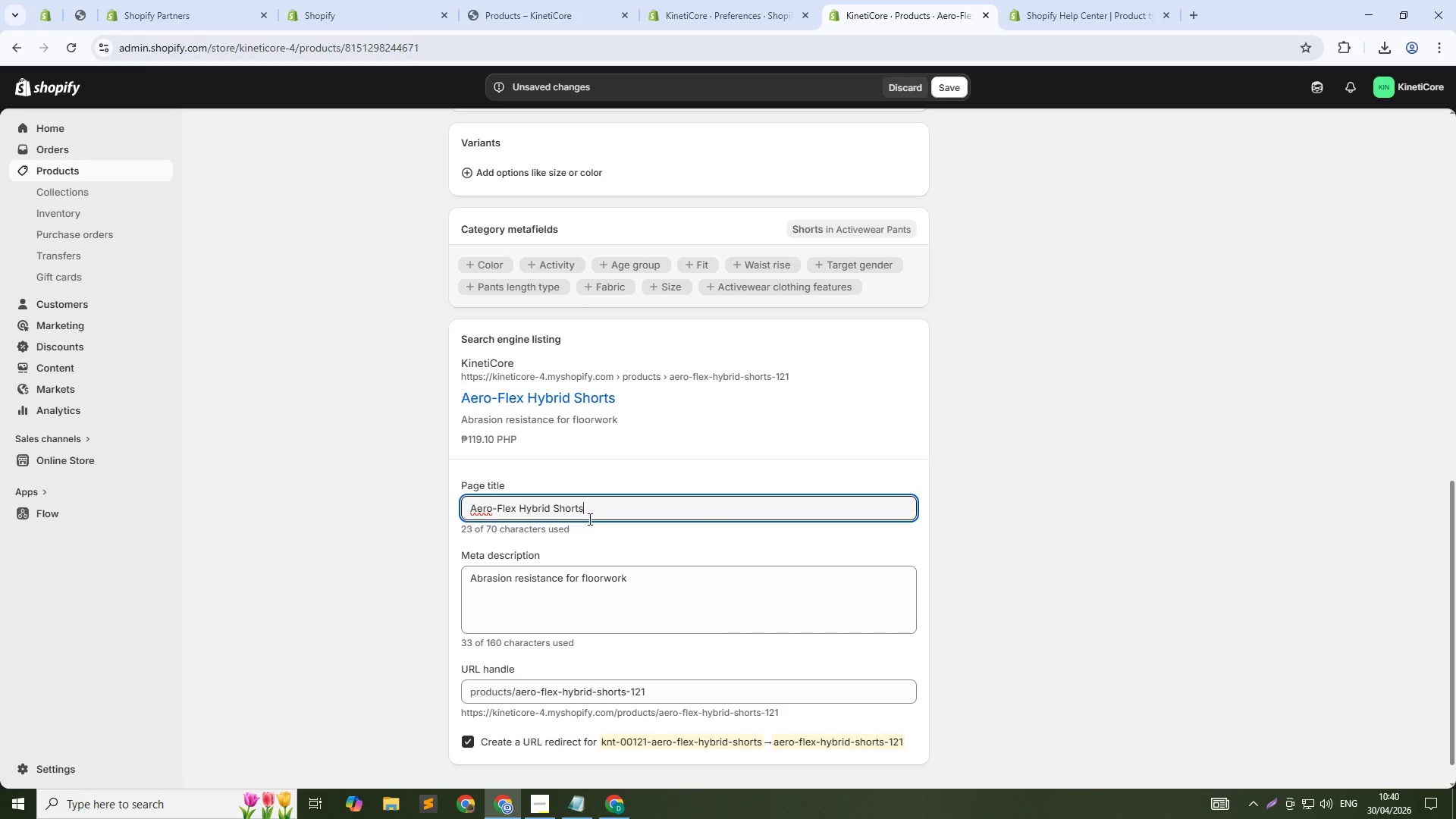 
key(Backspace)
 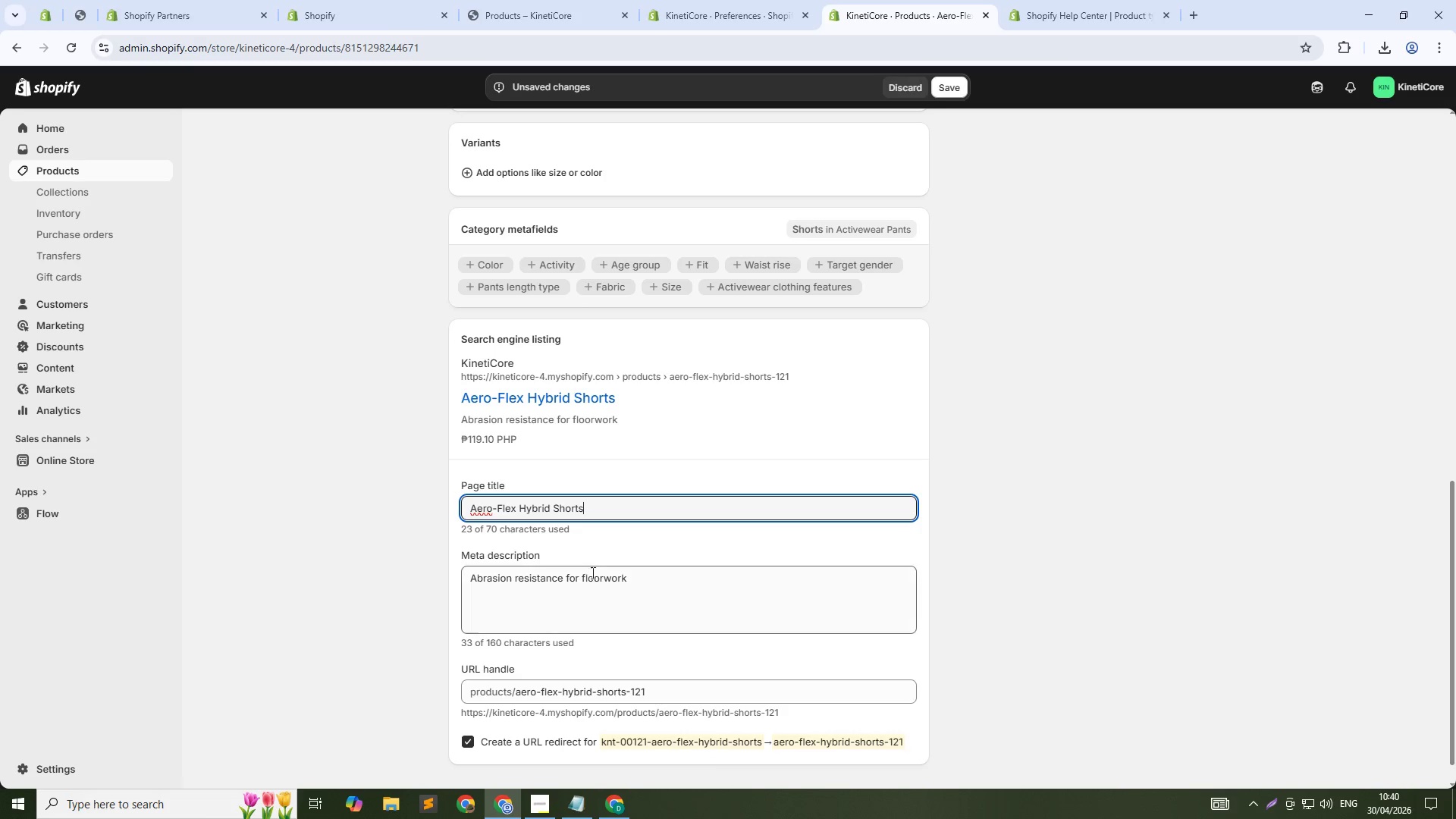 
left_click([620, 604])
 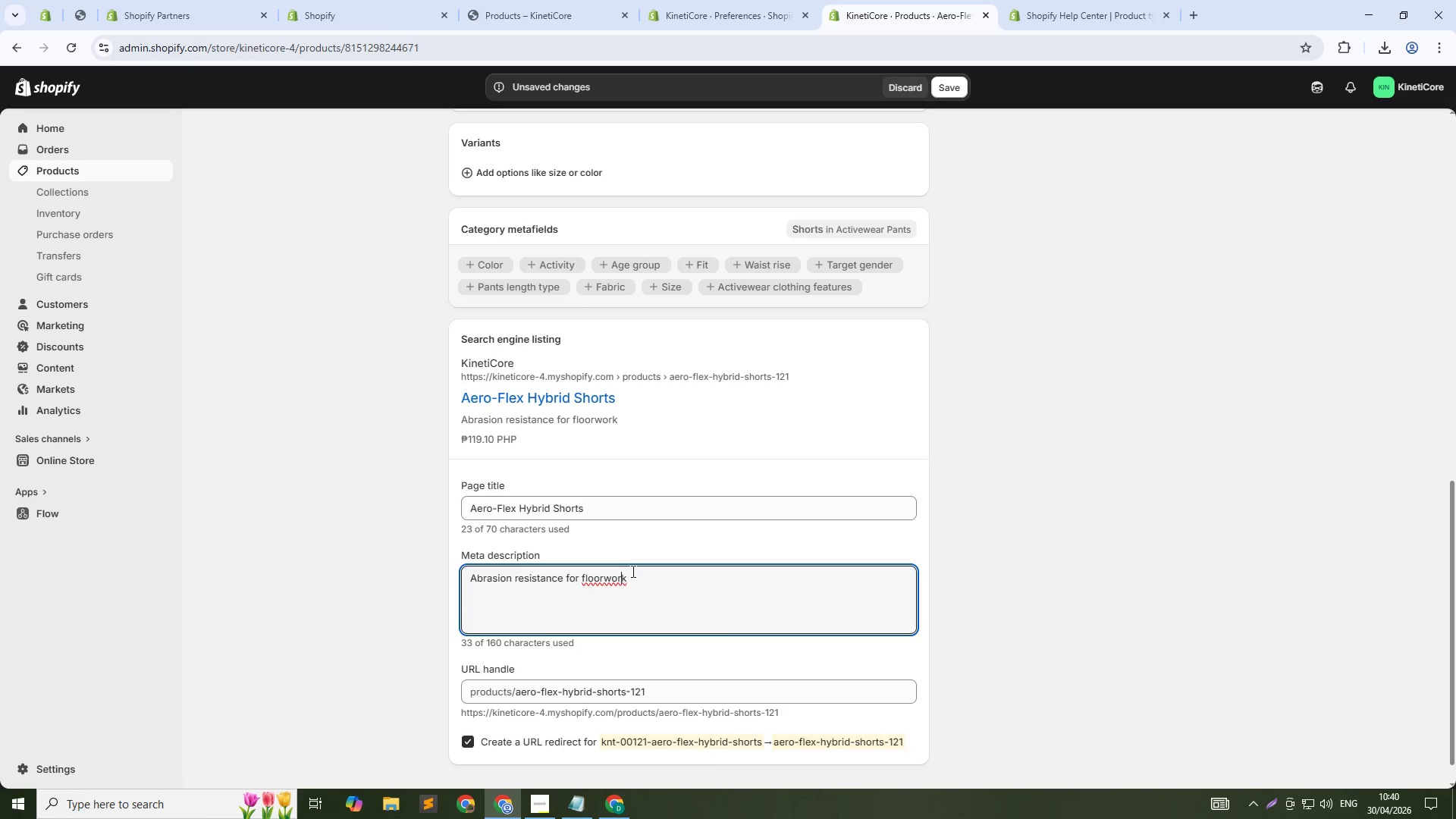 
key(Control+A)
 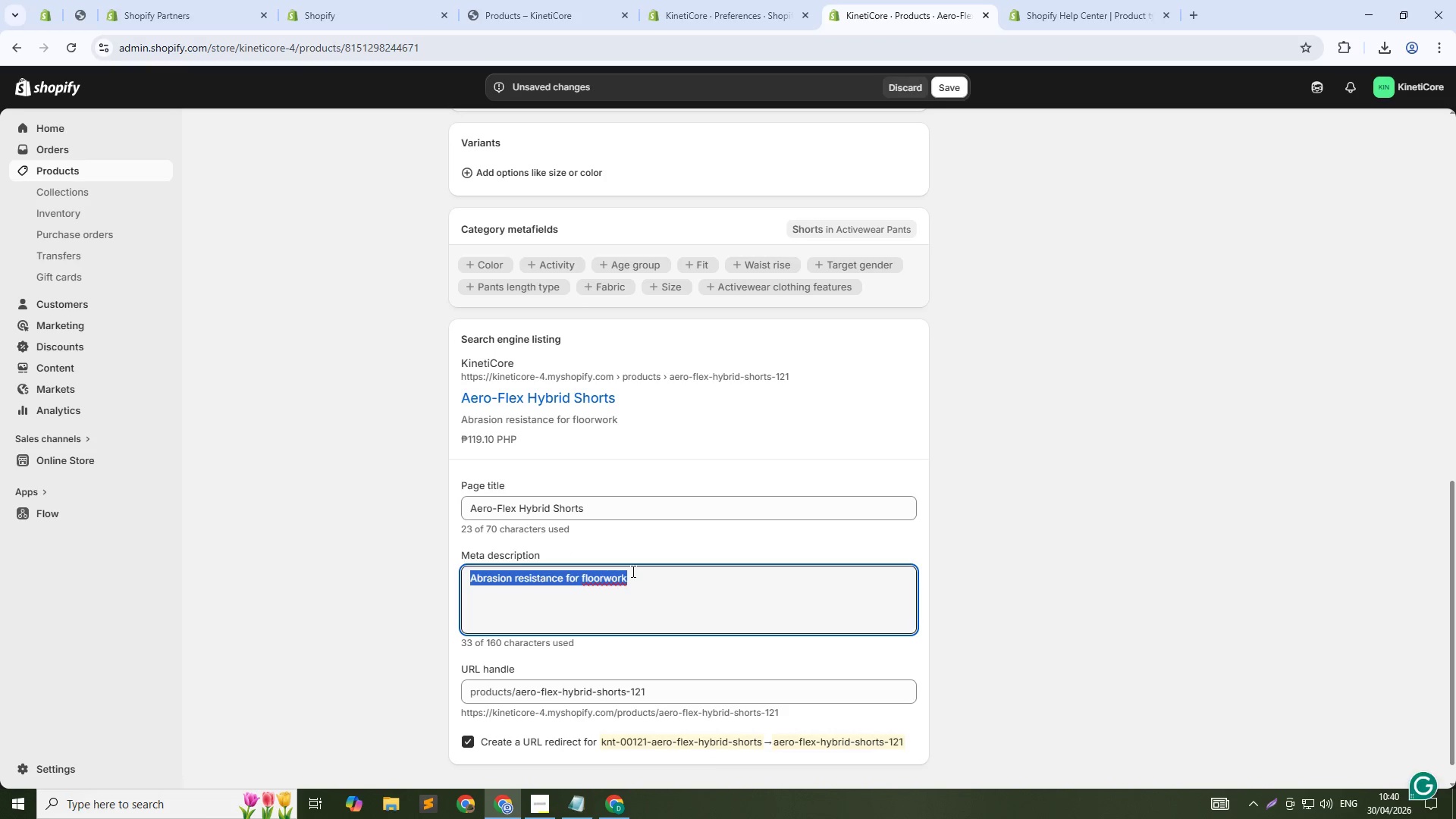 
type(Durable fabric for slides and floorwork. Stretch for mobility. For tricking and capoeira. Shop now.)
 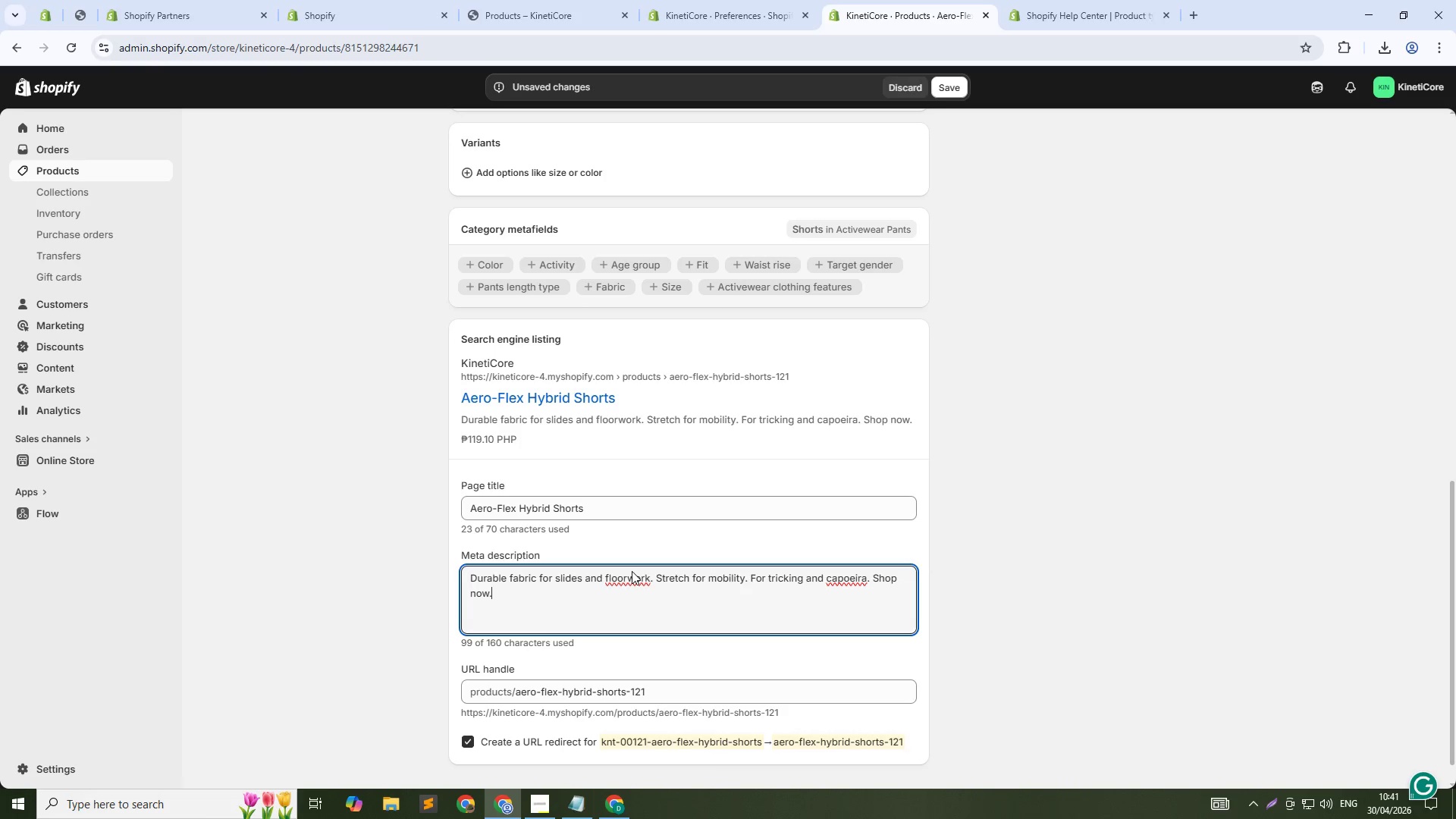 
wait(6.31)
 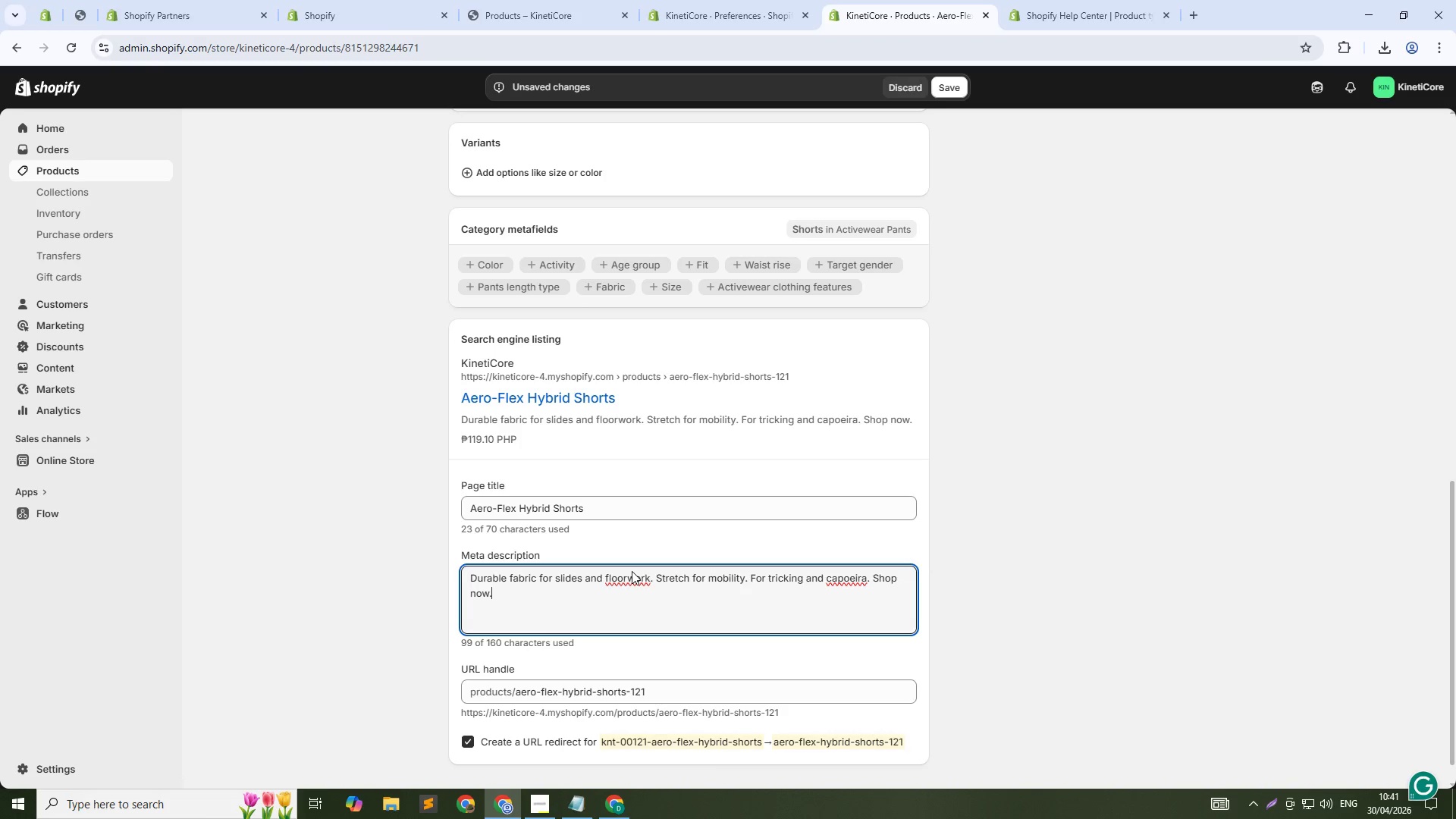 
scroll: coordinate [765, 450], scroll_direction: up, amount: 11.0
 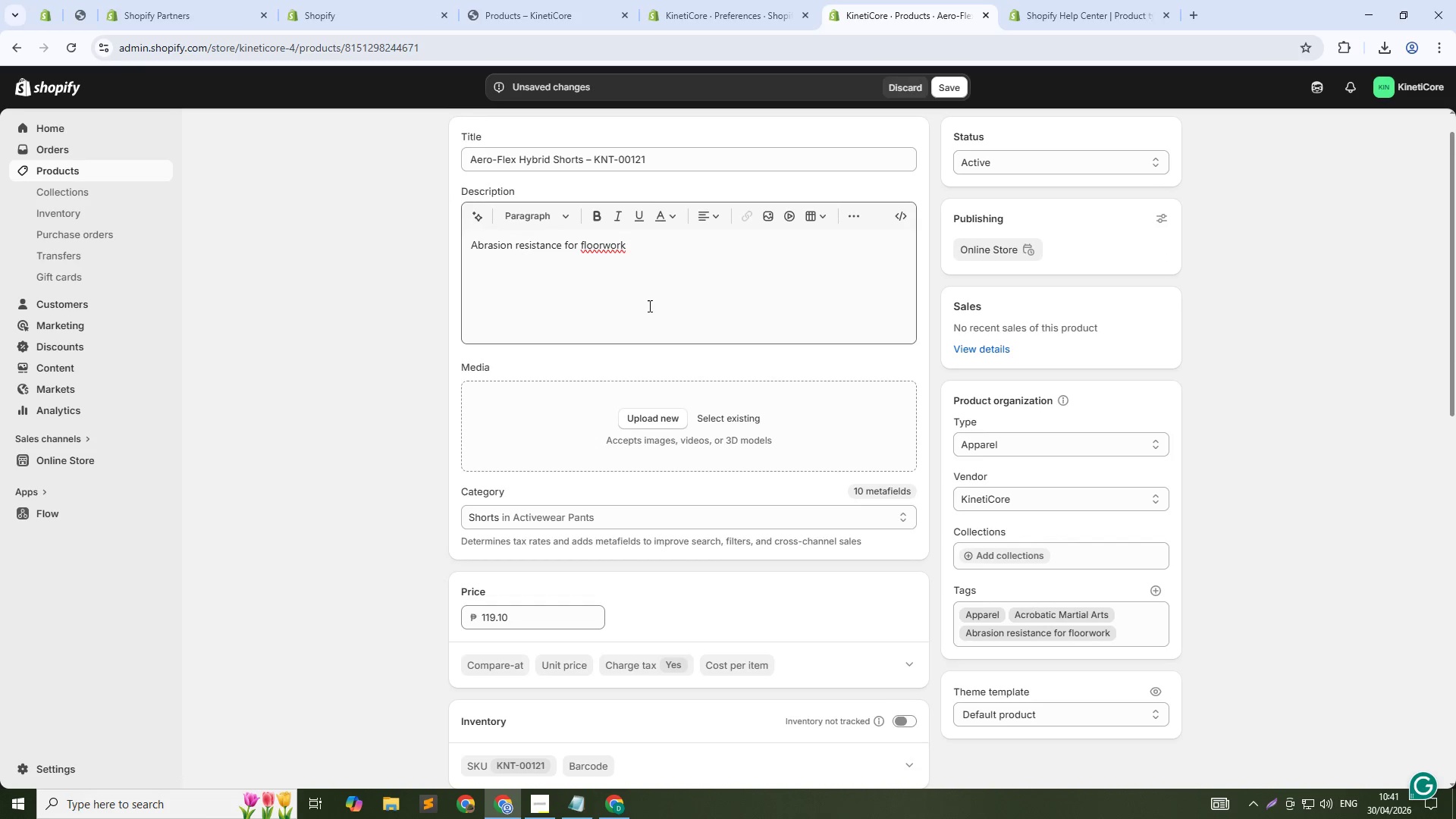 
left_click([645, 304])
 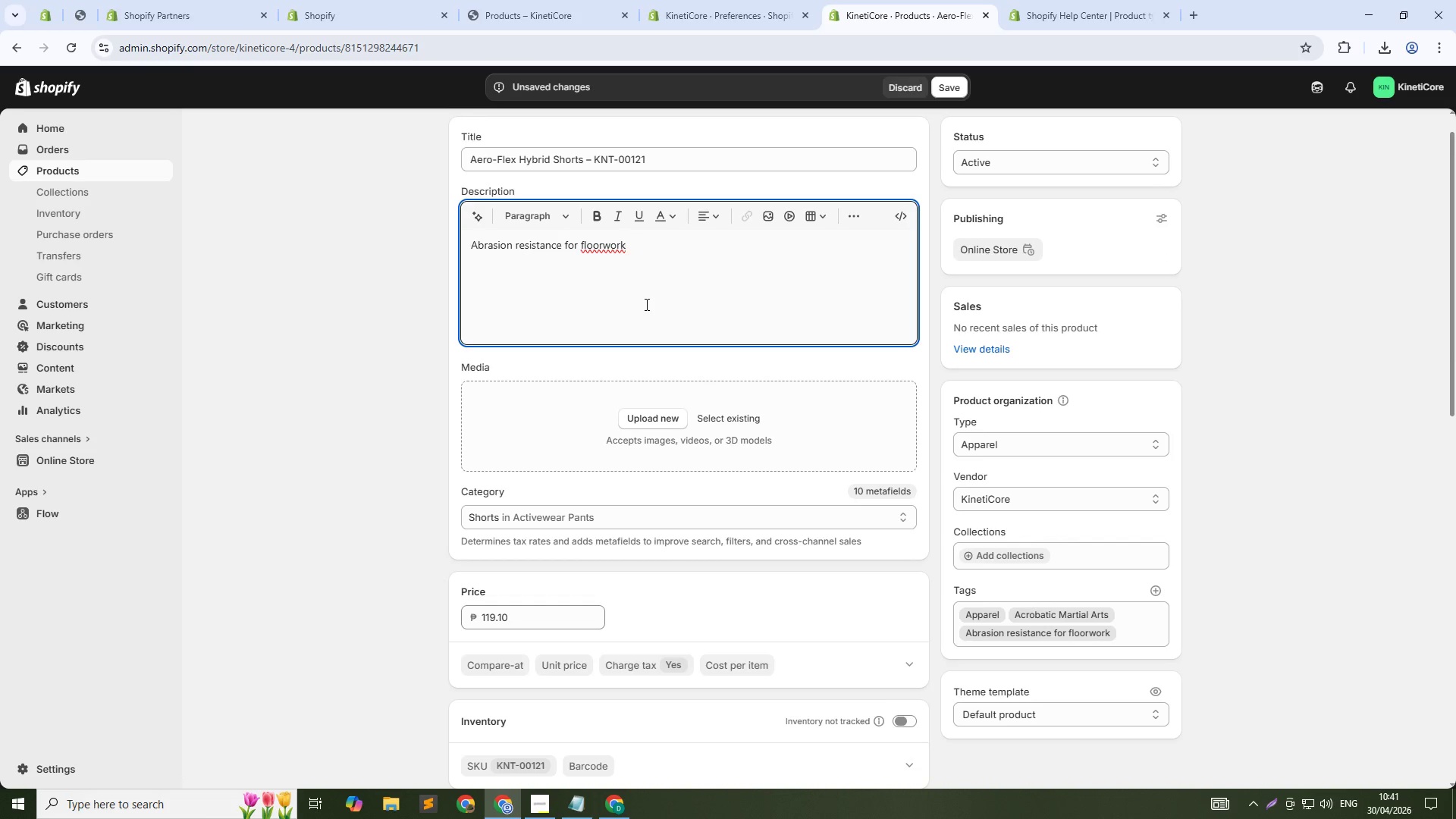 
key(Control+A)
 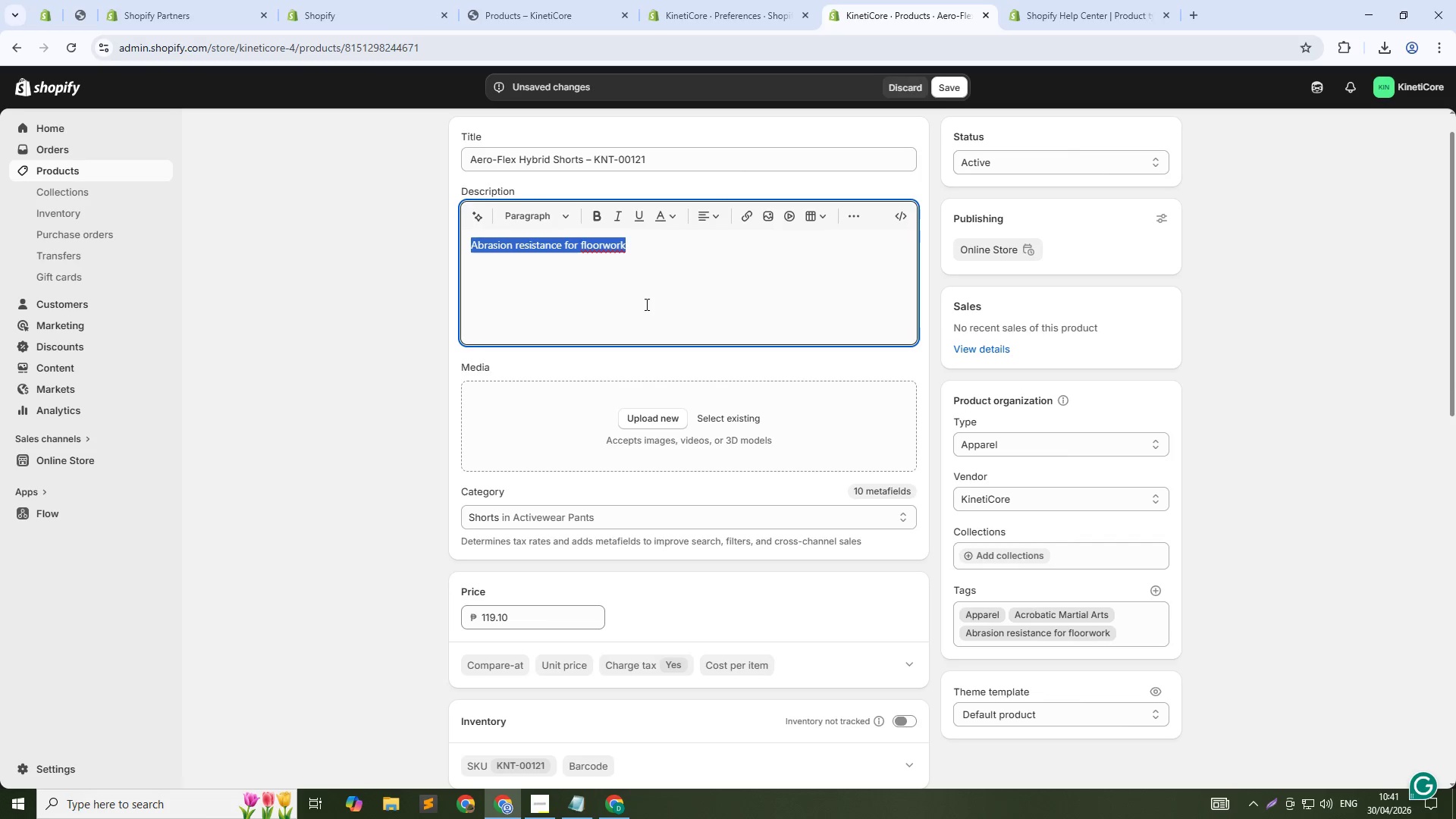 
type(Aero-Flex Hybrid Shorts feature abrasion-resistant panels on the seat and thighs for floorwork and slides. The four-way stretch fabric keeps you mobile while th )
key(Backspace)
type(e durable material resists wear. Lightweight construction reduces drag. Built for athletes who train floorwork and need durability.)
 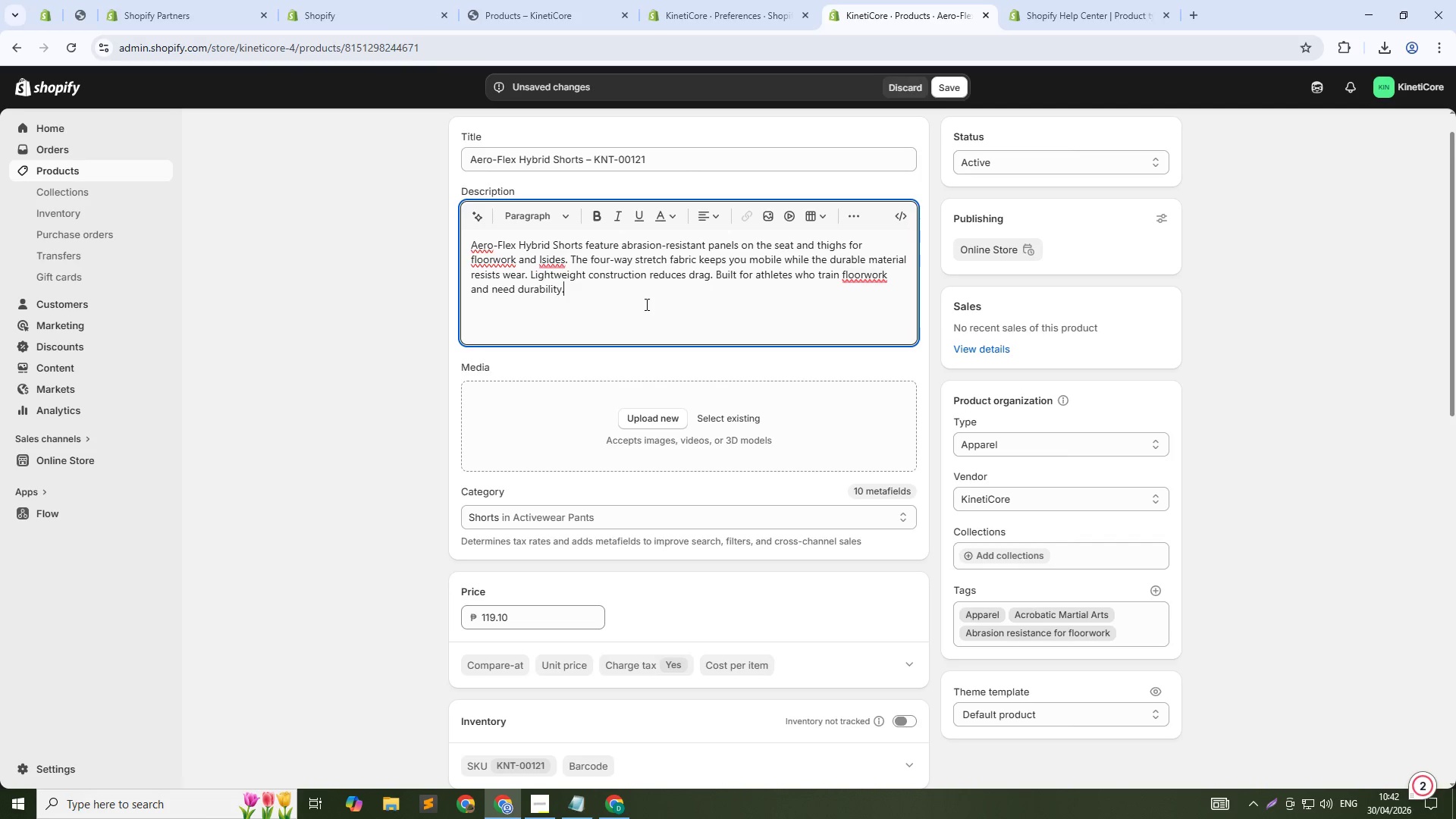 
left_click([557, 259])
 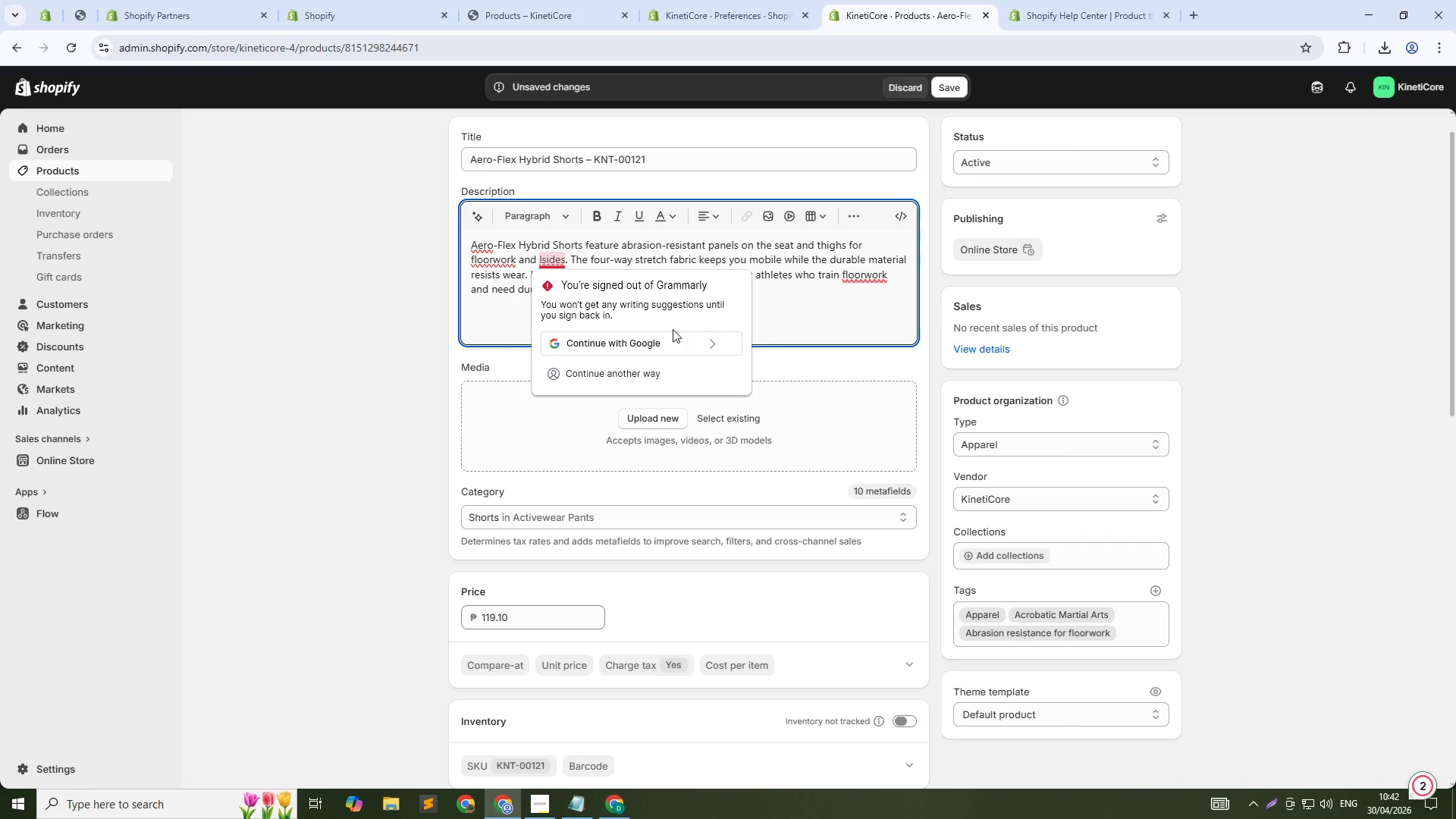 
key(ArrowLeft)
 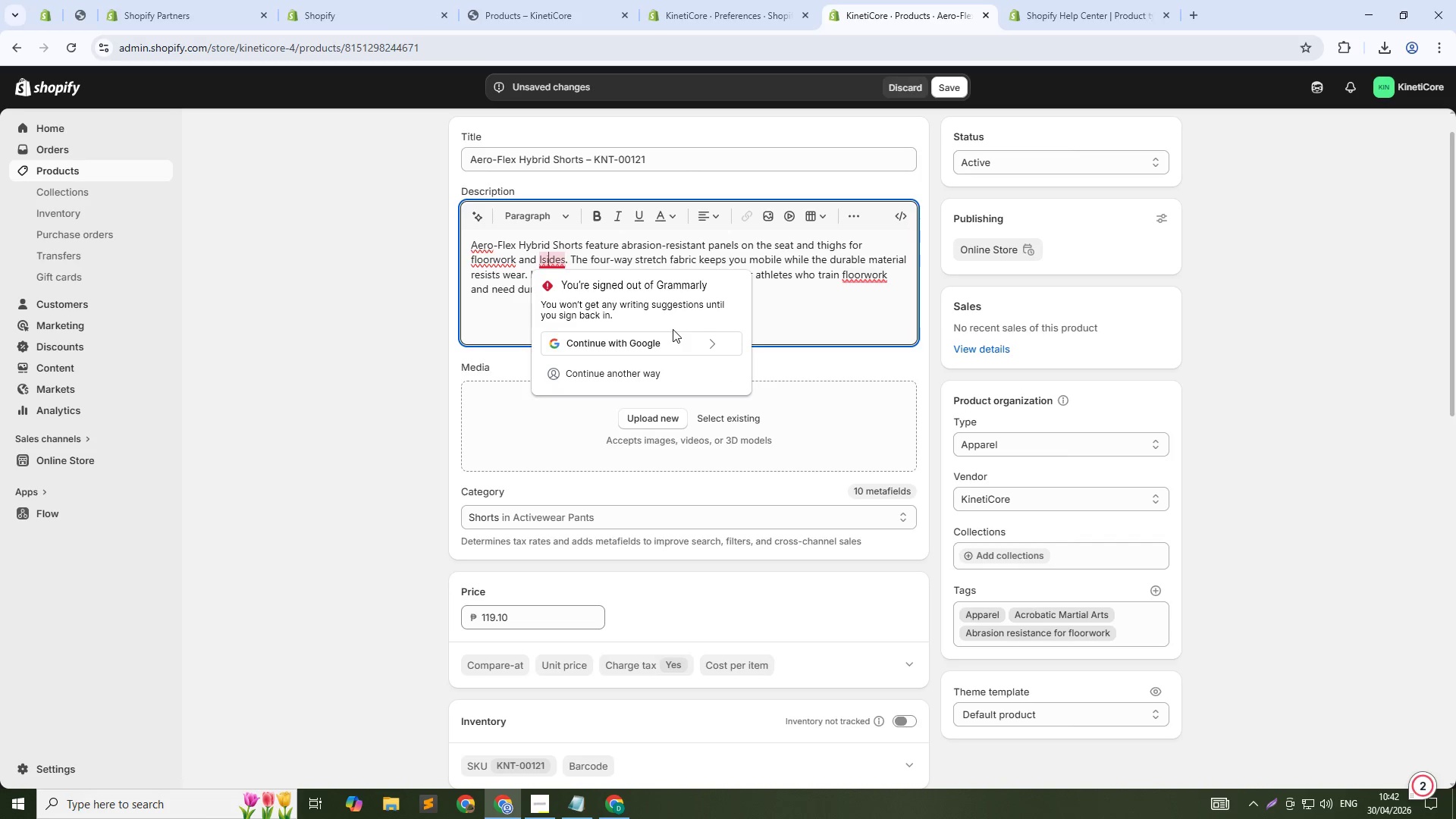 
key(ArrowLeft)
 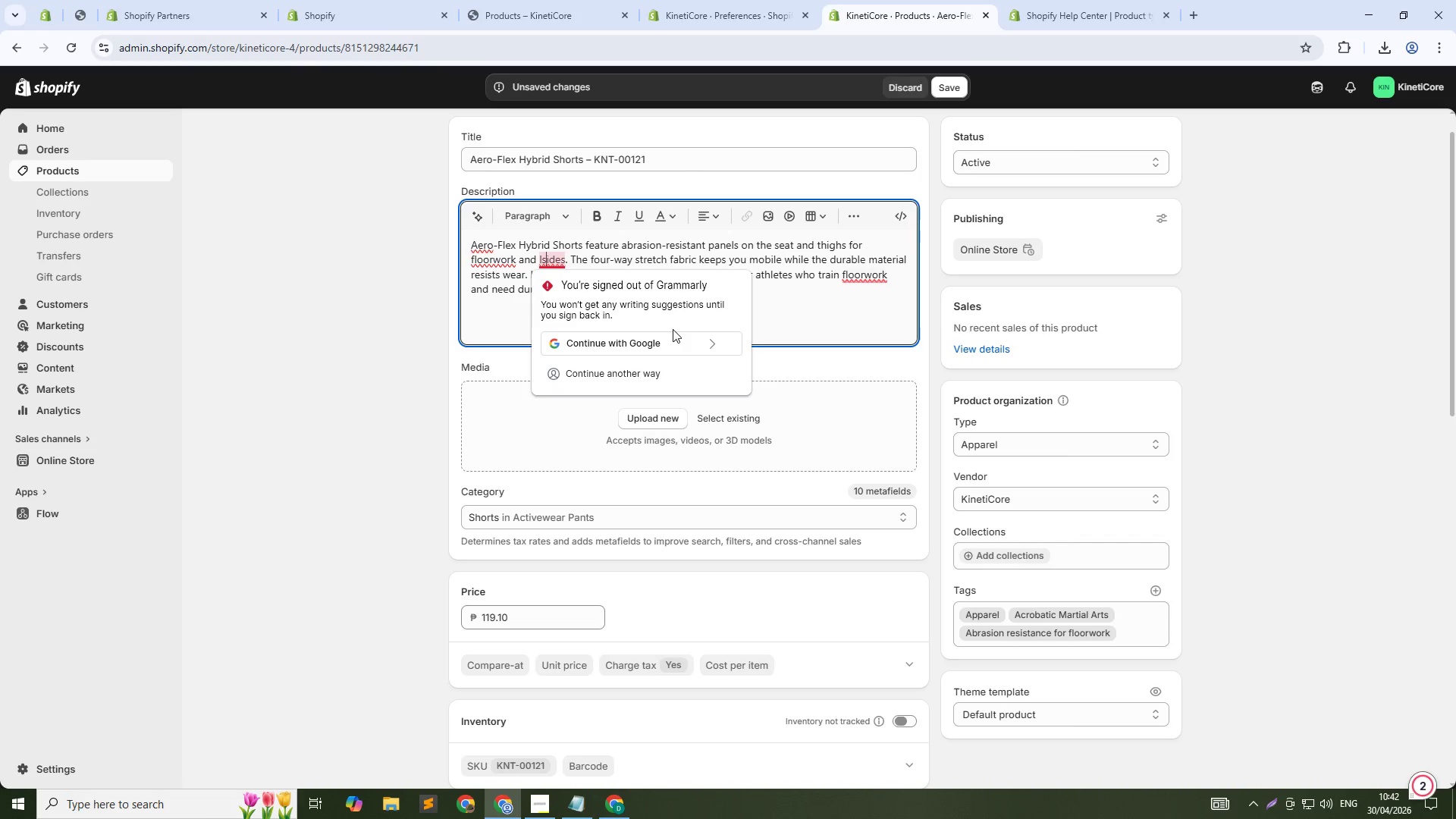 
key(Backspace)
key(Backspace)
type(sl)
 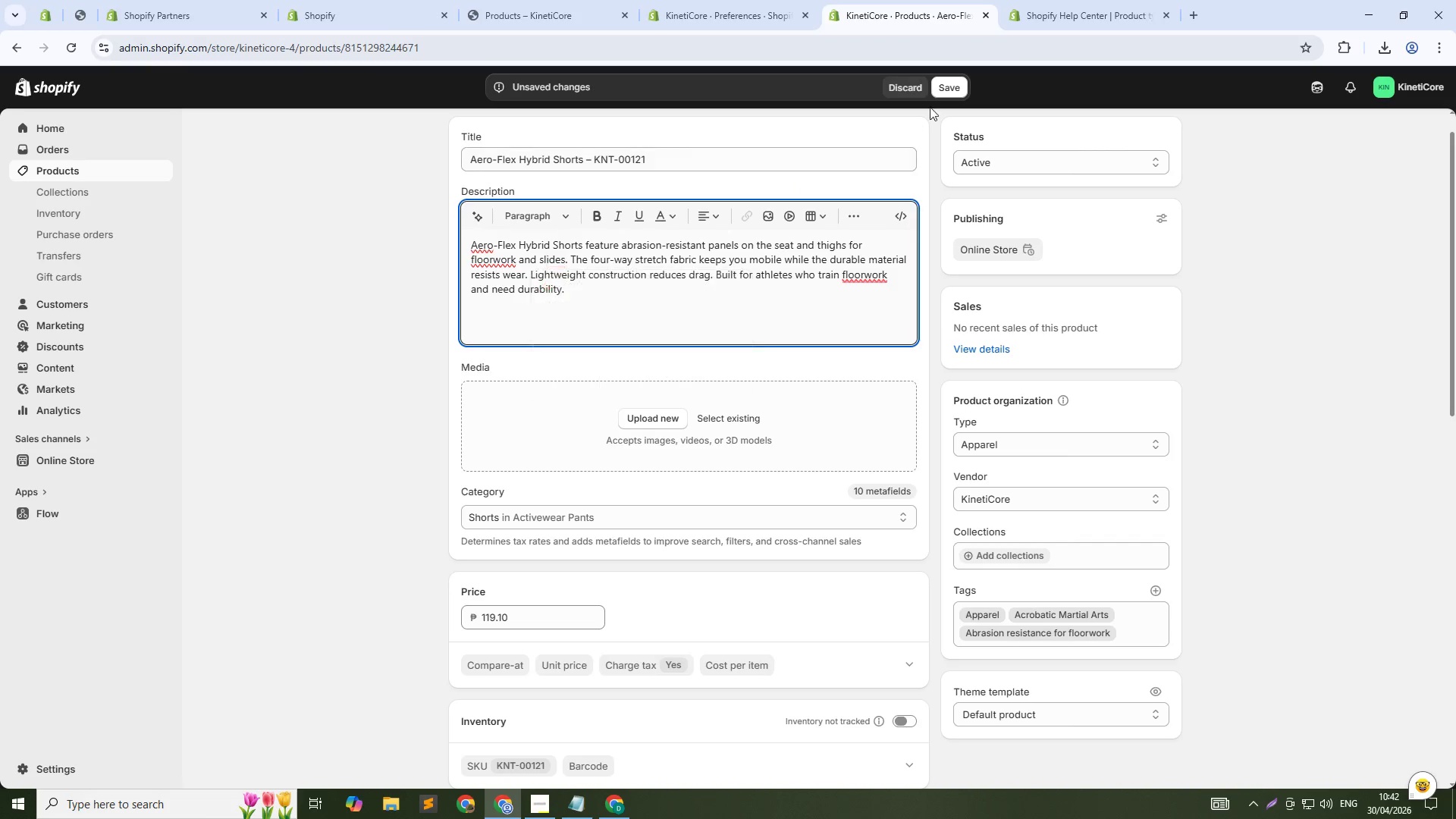 
left_click([939, 89])
 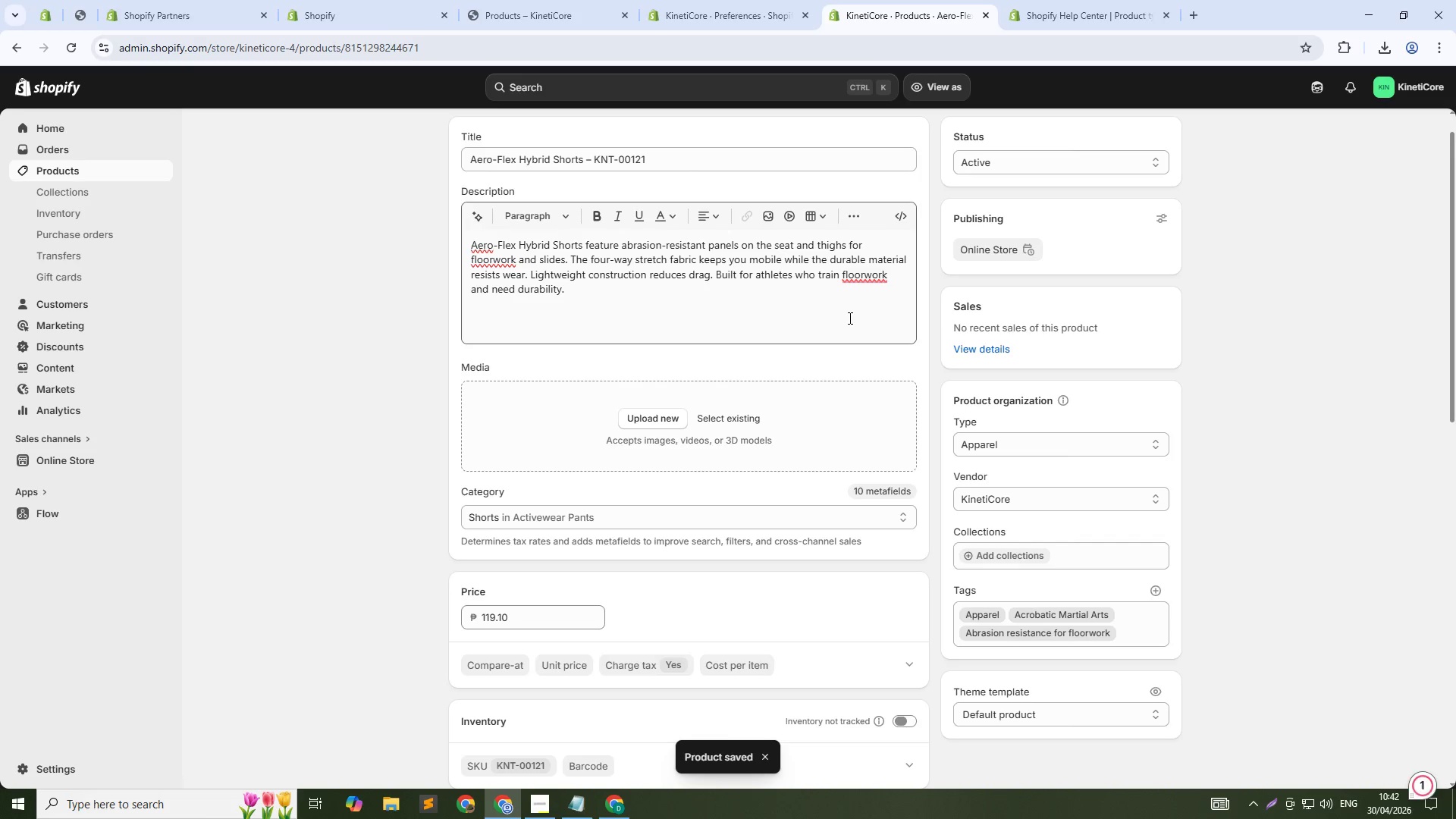 
wait(9.47)
 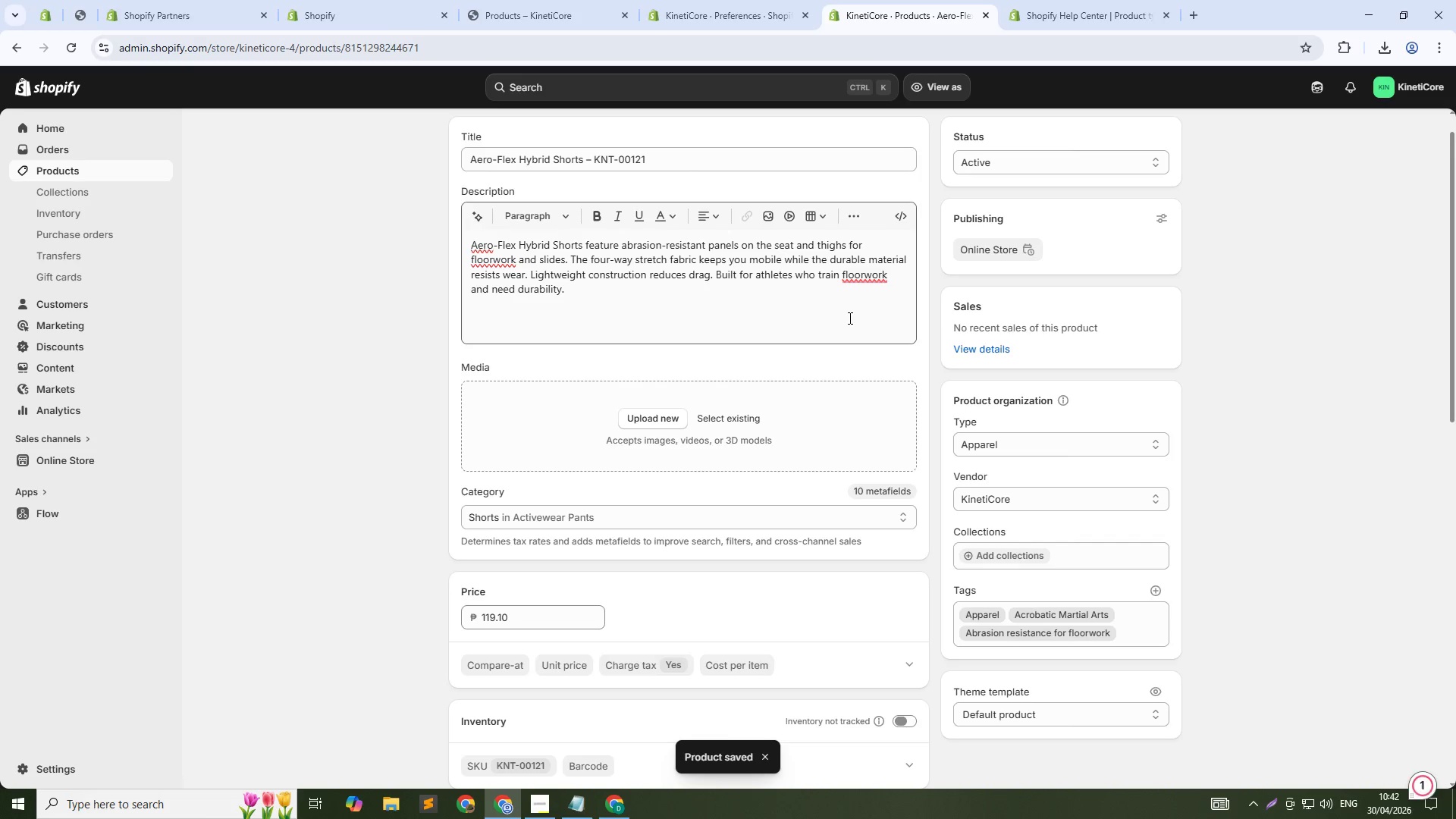 
scroll: coordinate [450, 154], scroll_direction: up, amount: 3.0
 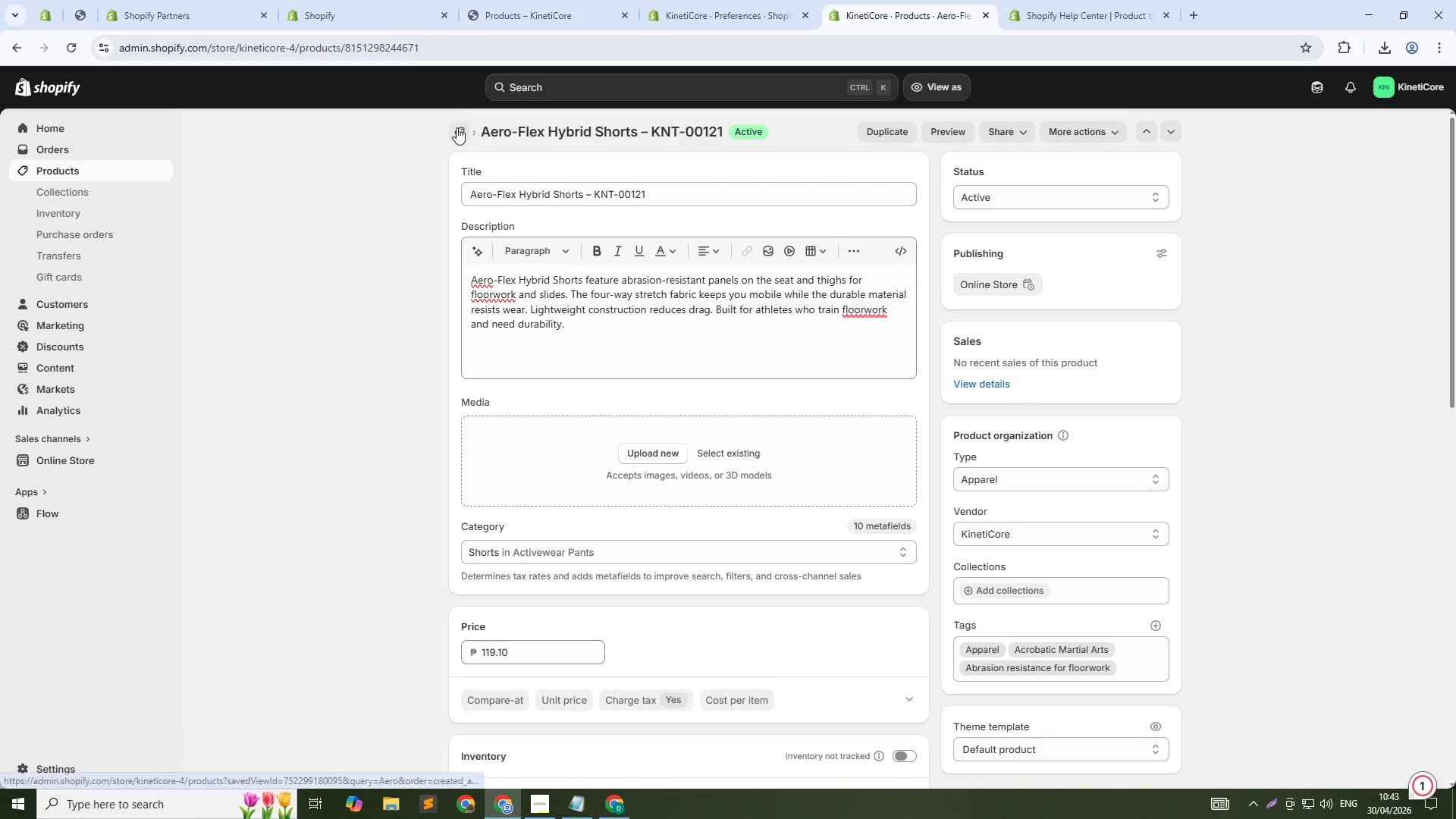 
left_click([453, 129])
 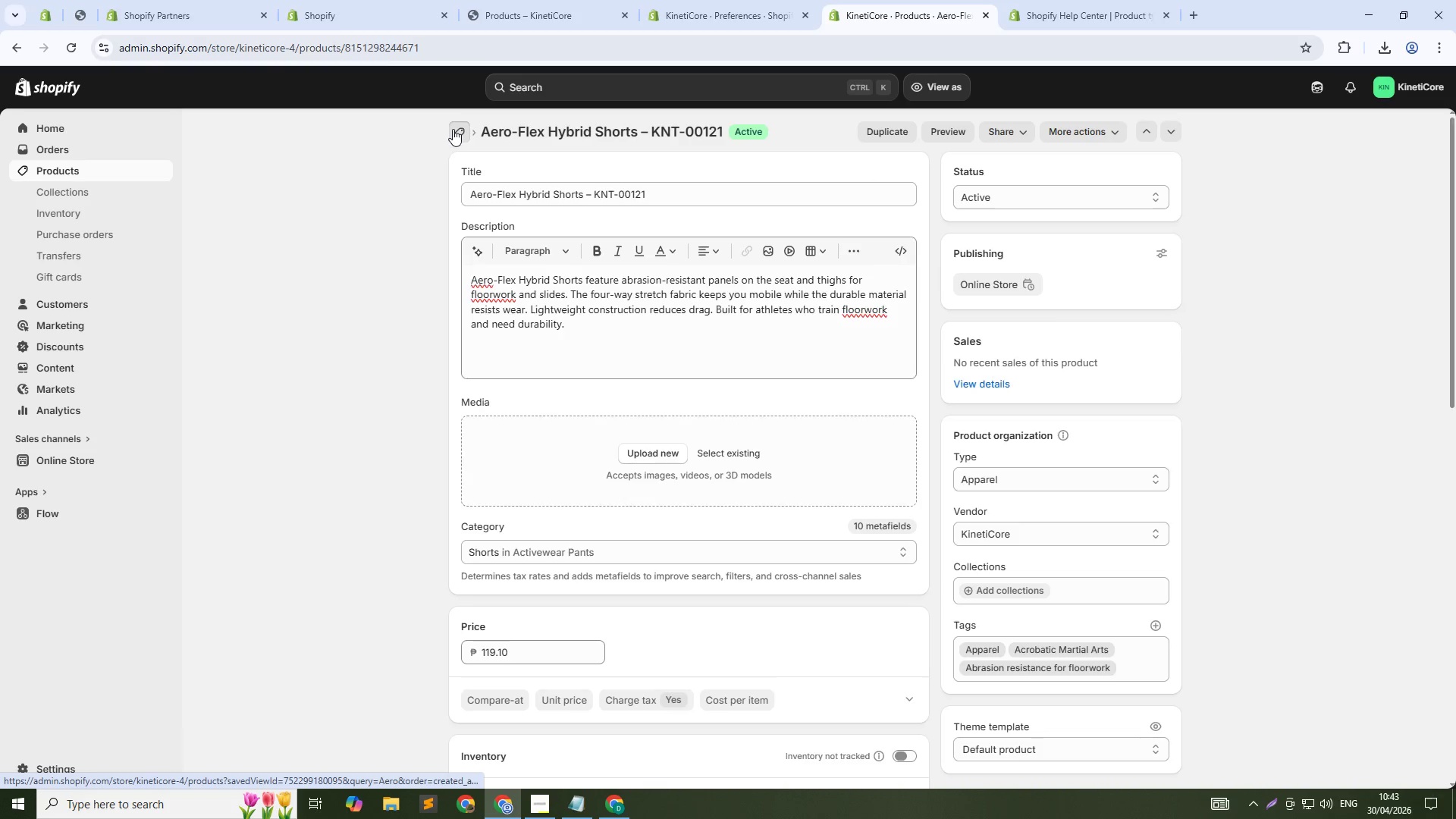 
key(Alt+Tab)